 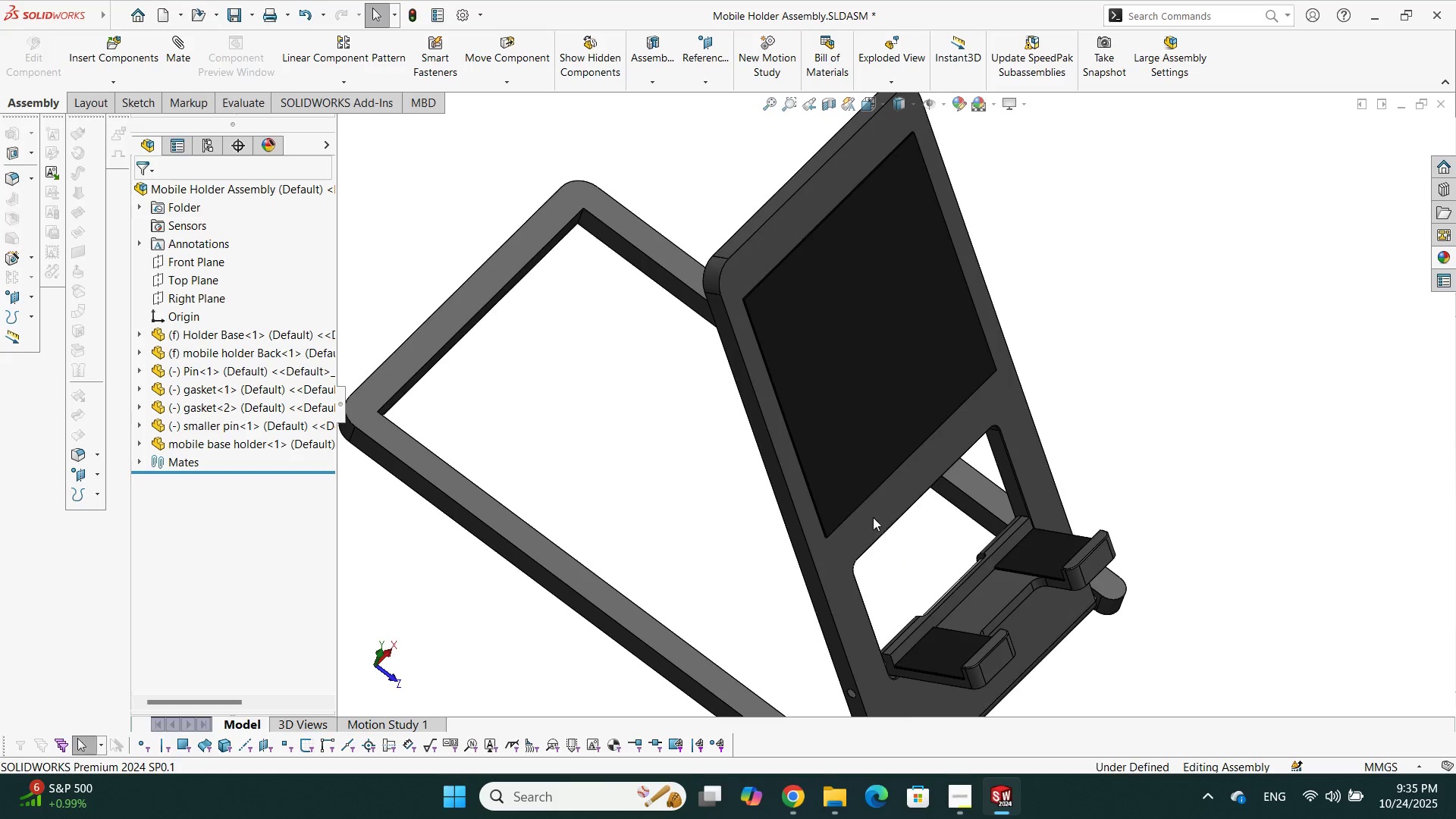 
scroll: coordinate [784, 444], scroll_direction: up, amount: 1.0
 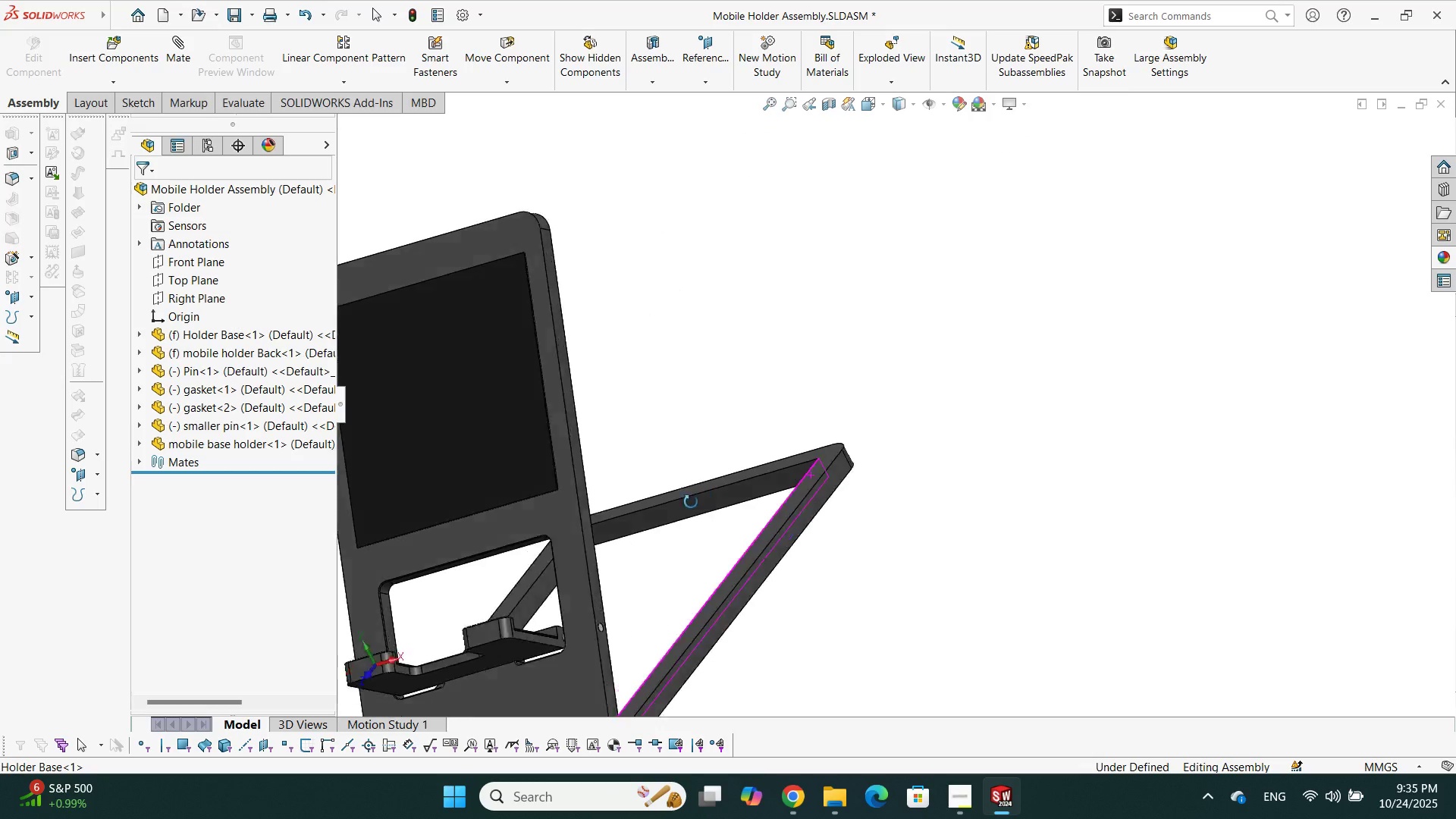 
scroll: coordinate [887, 246], scroll_direction: none, amount: 0.0
 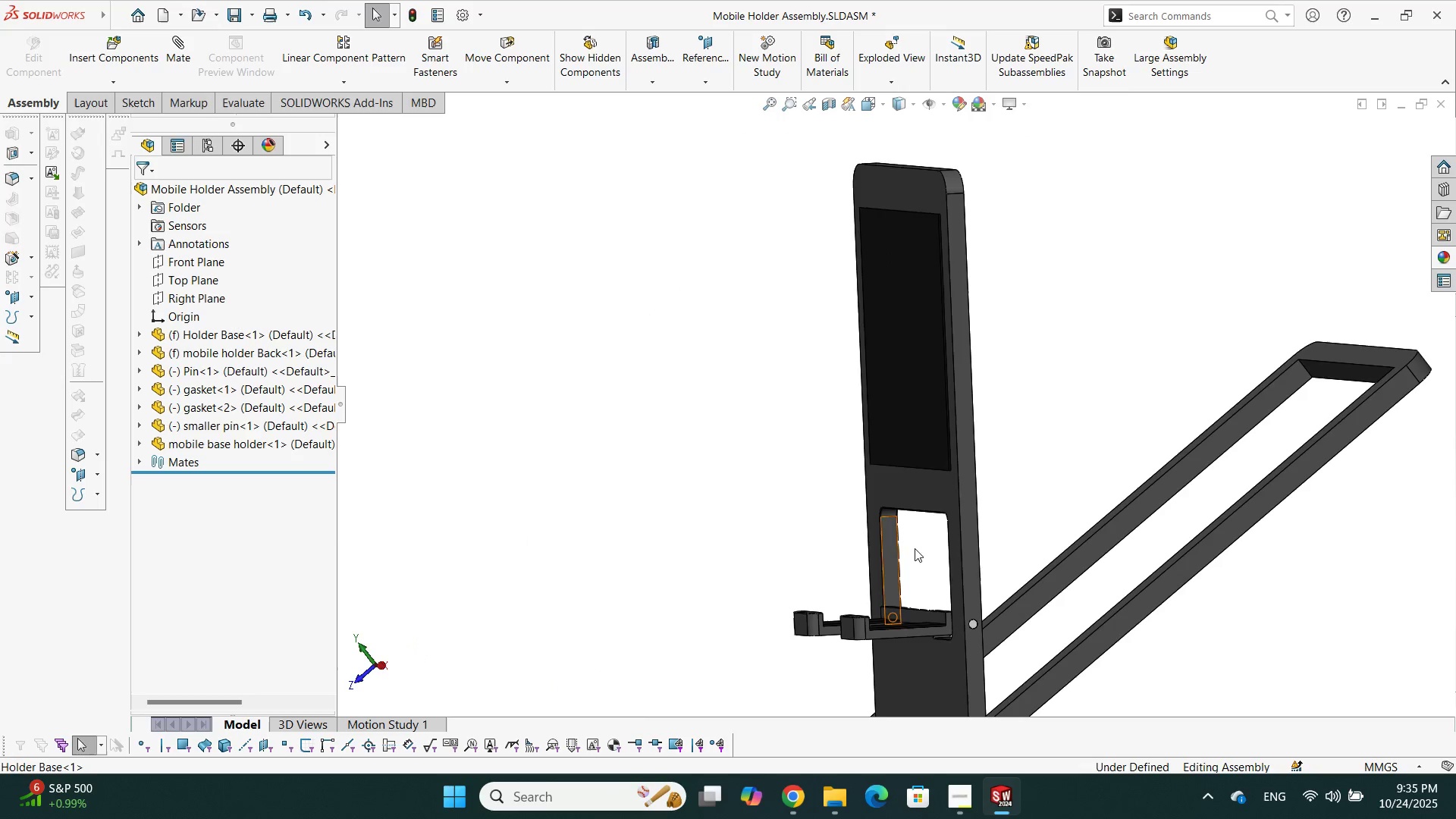 
right_click([916, 441])
 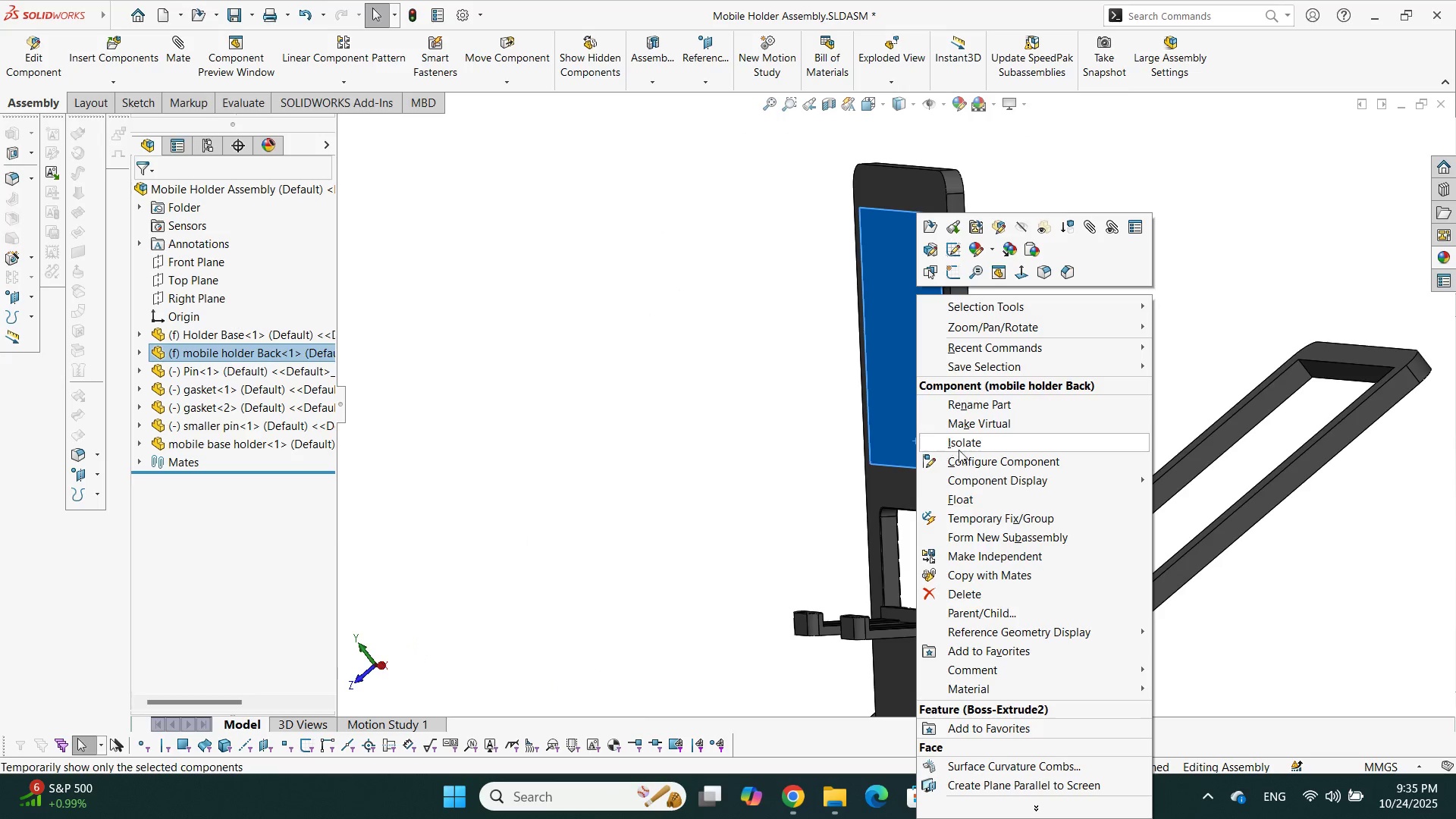 
left_click([959, 494])
 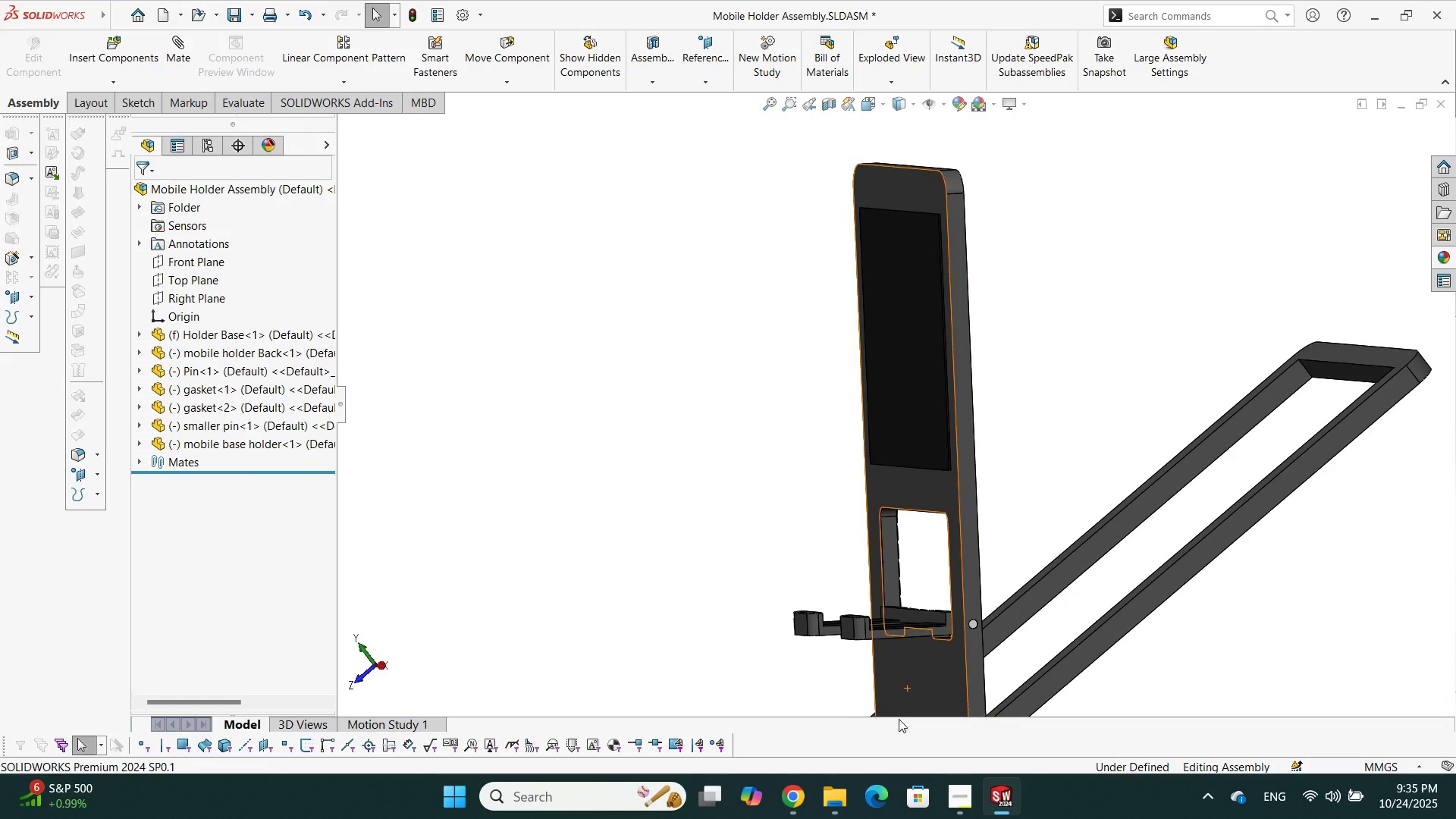 
scroll: coordinate [894, 549], scroll_direction: down, amount: 5.0
 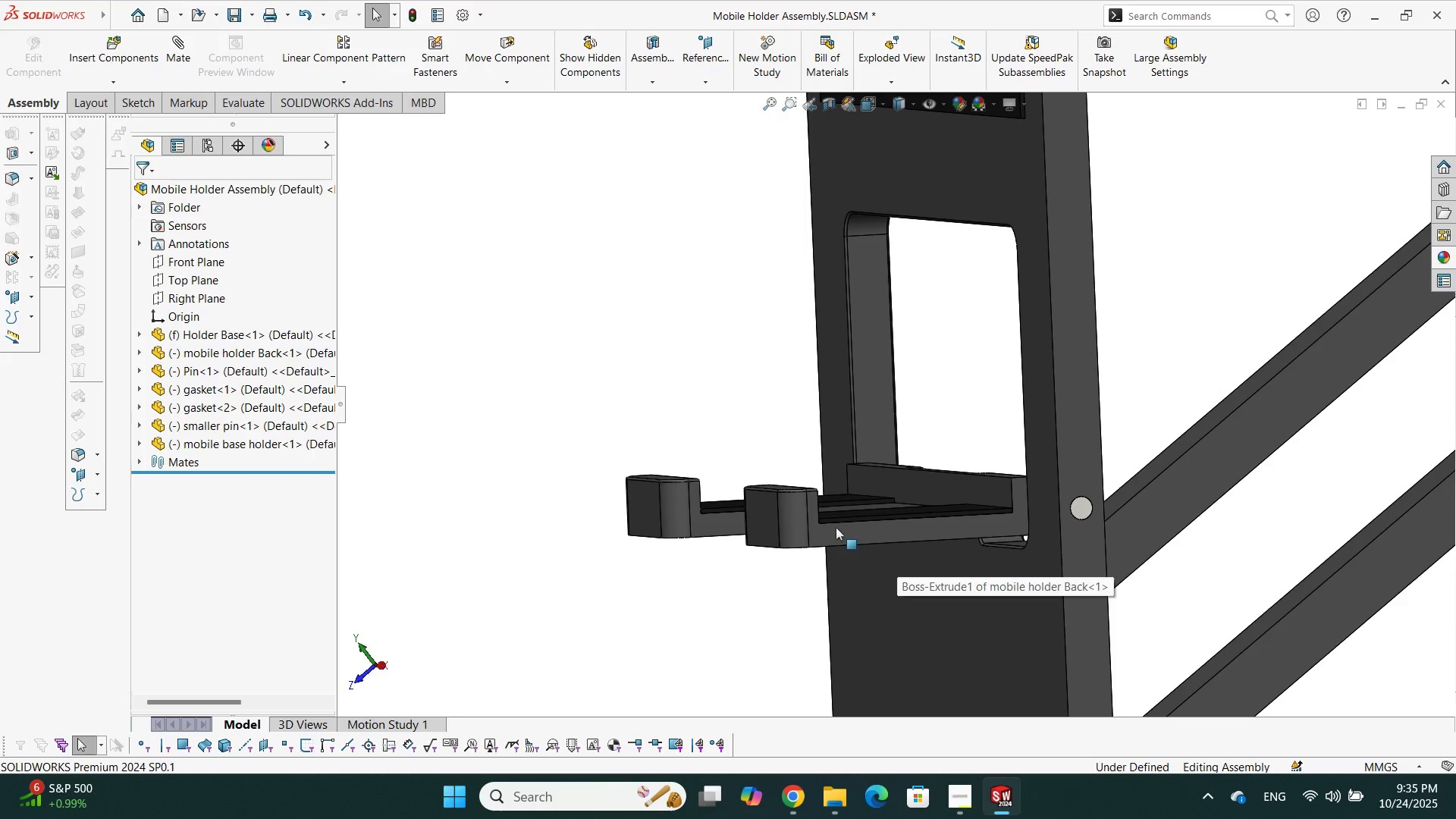 
left_click_drag(start_coordinate=[833, 526], to_coordinate=[949, 271])
 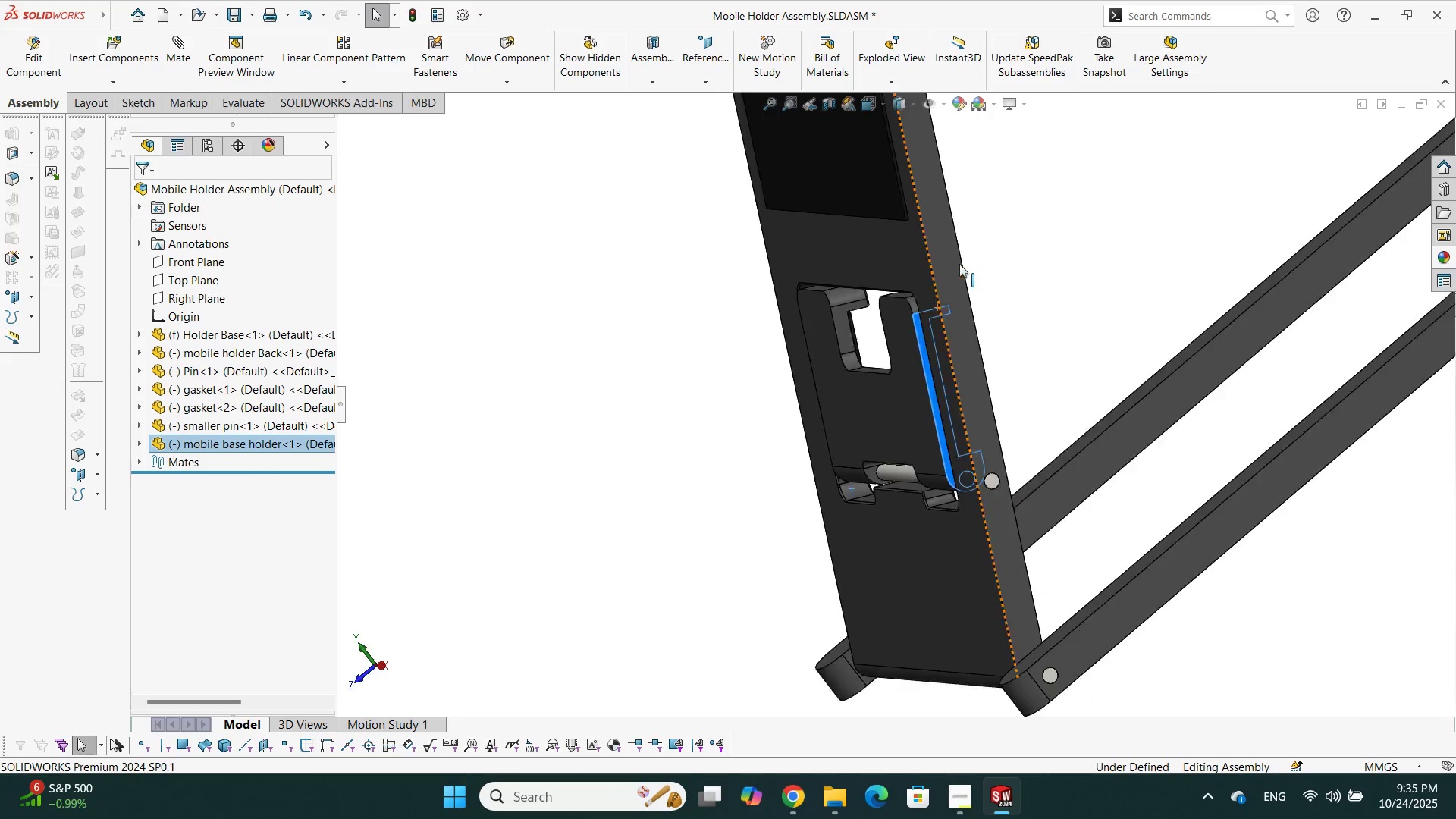 
scroll: coordinate [915, 297], scroll_direction: up, amount: 4.0
 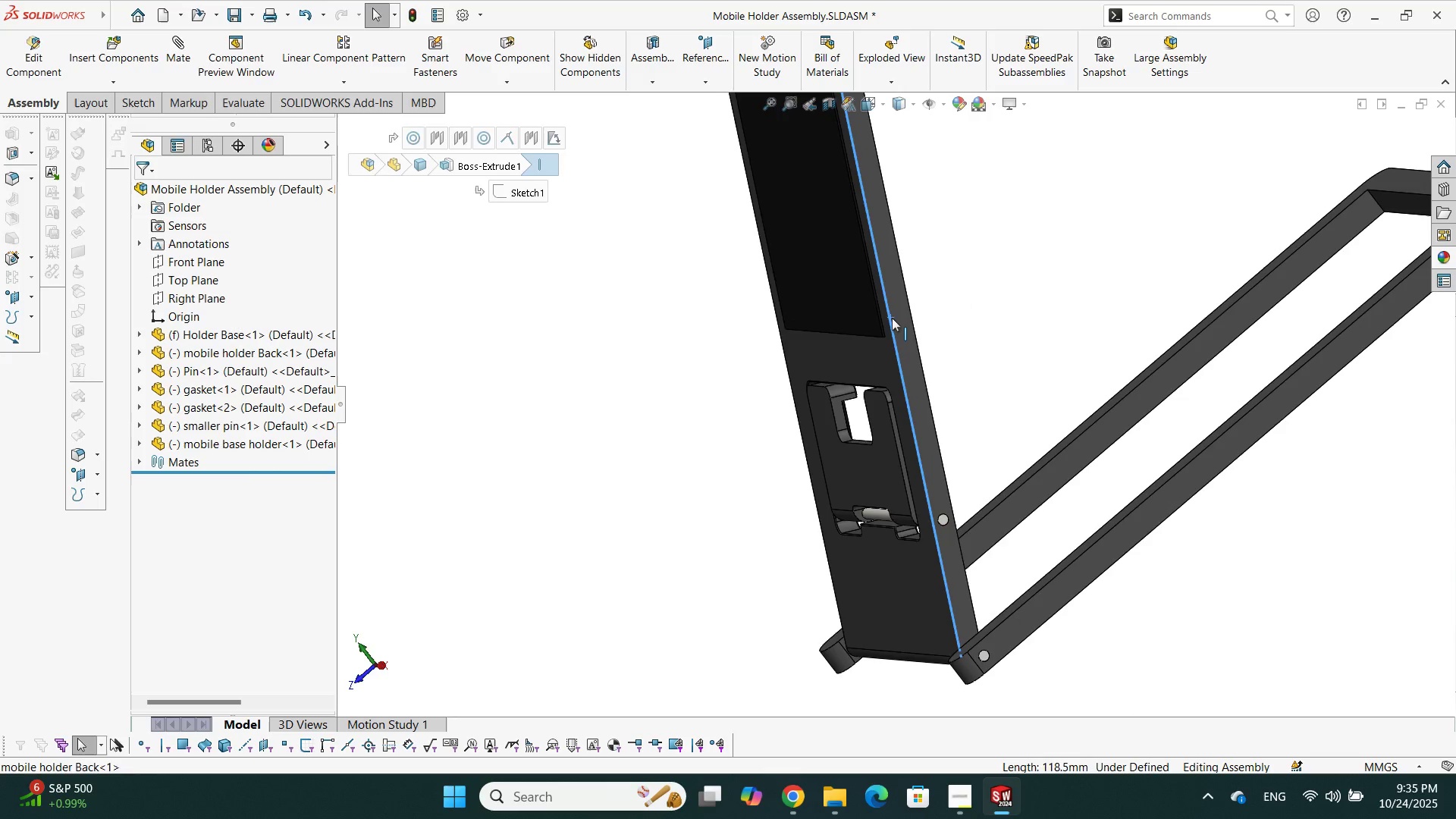 
left_click_drag(start_coordinate=[891, 318], to_coordinate=[934, 356])
 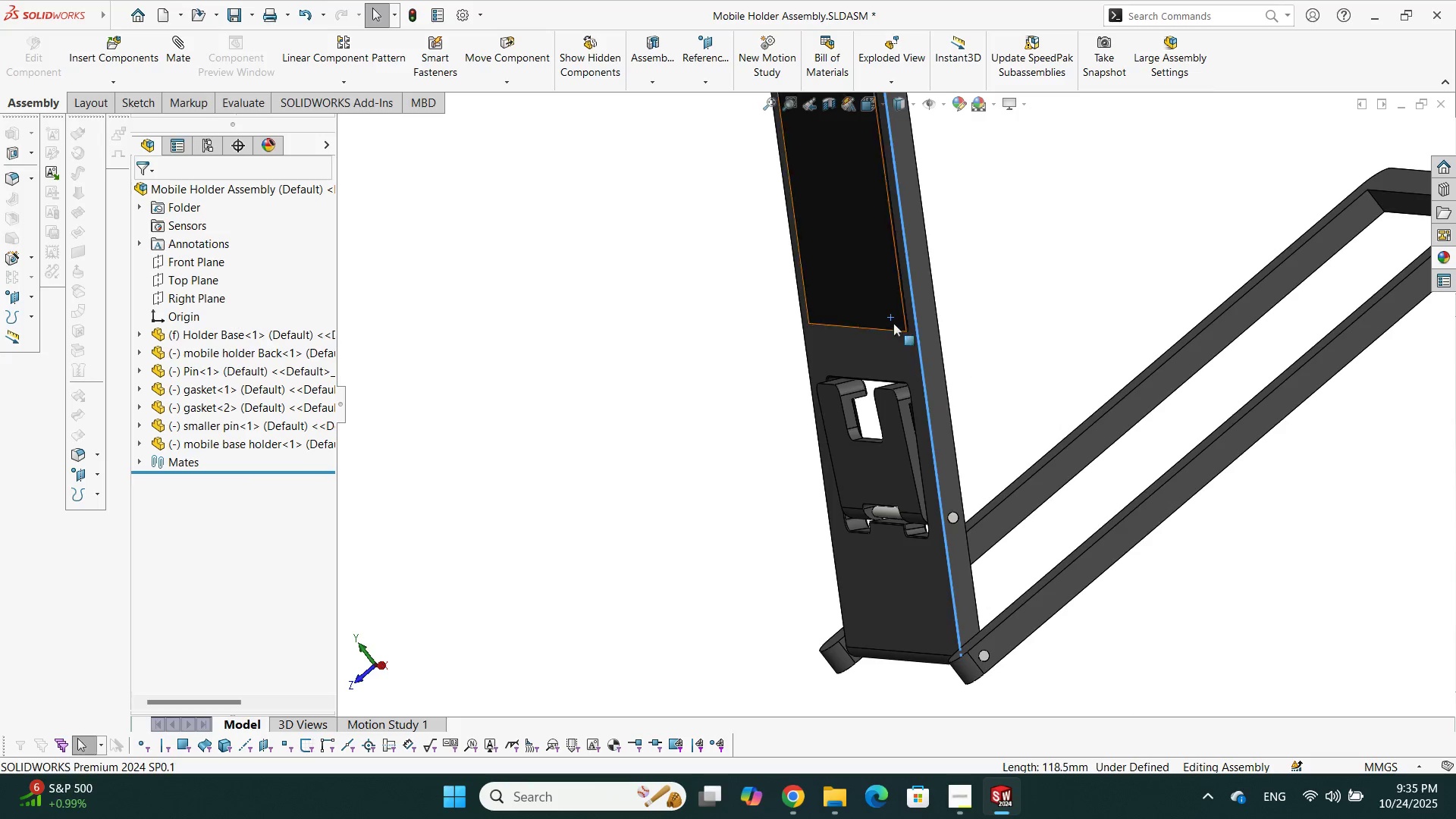 
left_click([893, 321])
 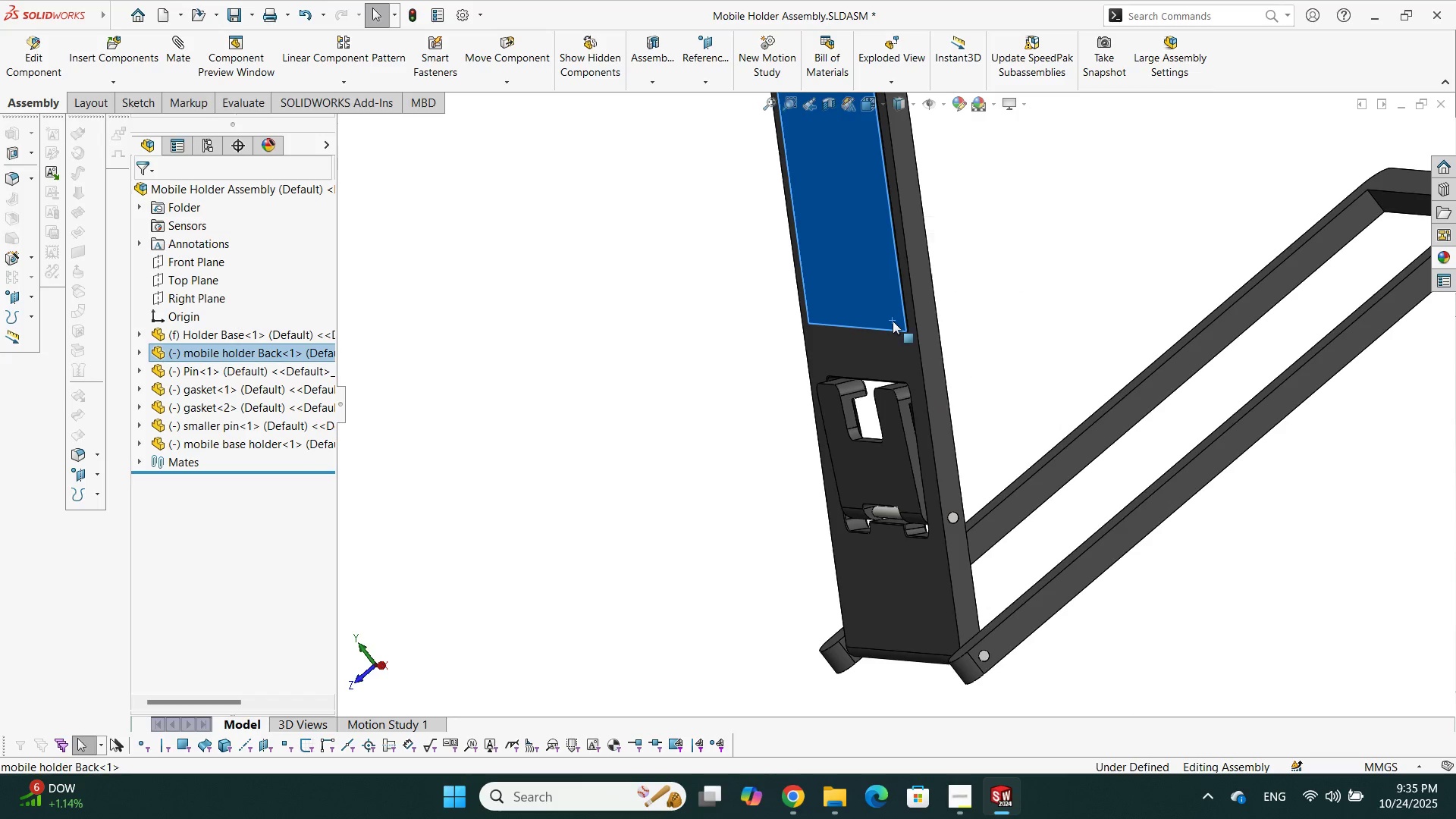 
right_click([893, 321])
 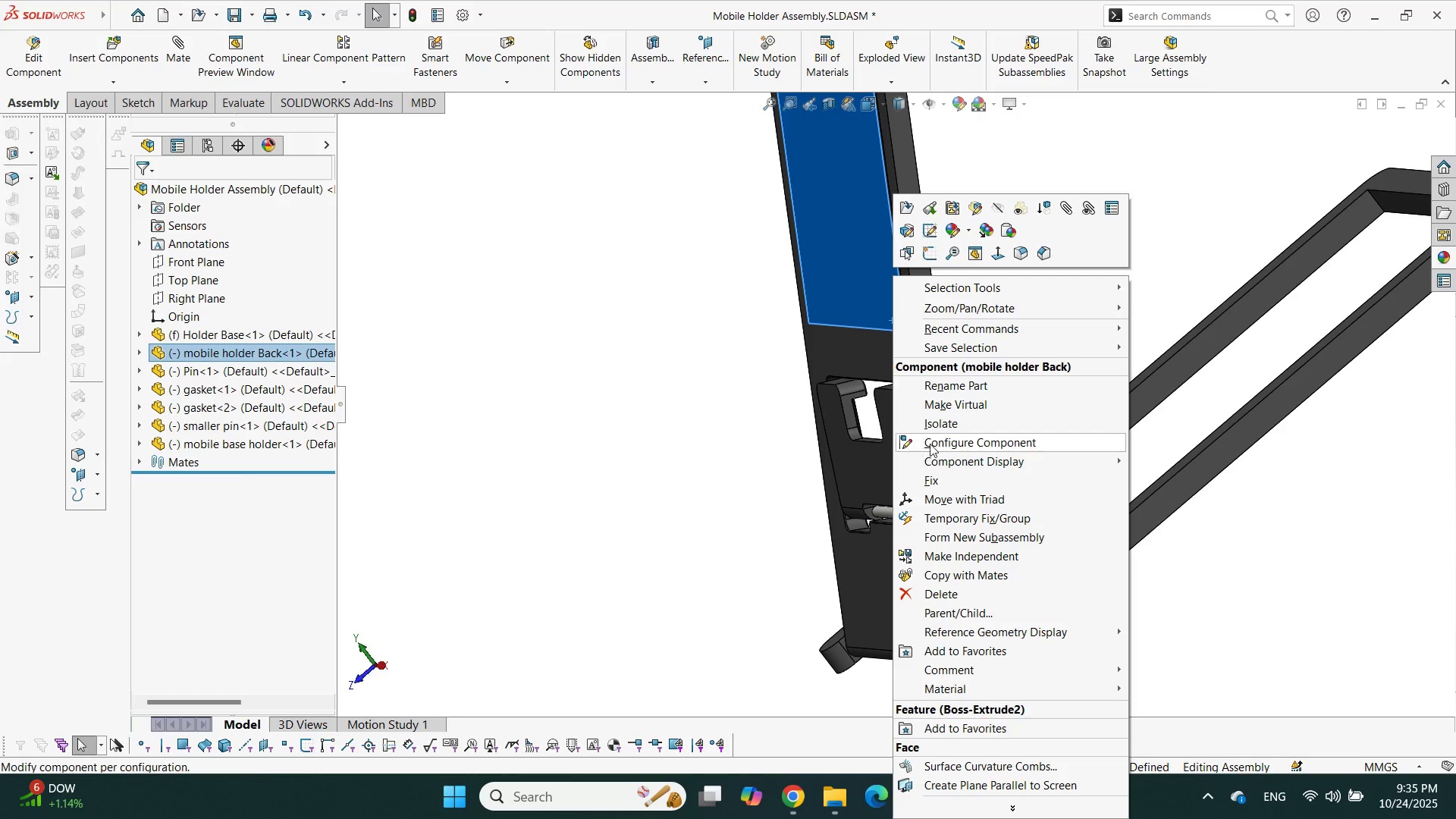 
left_click_drag(start_coordinate=[612, 454], to_coordinate=[605, 454])
 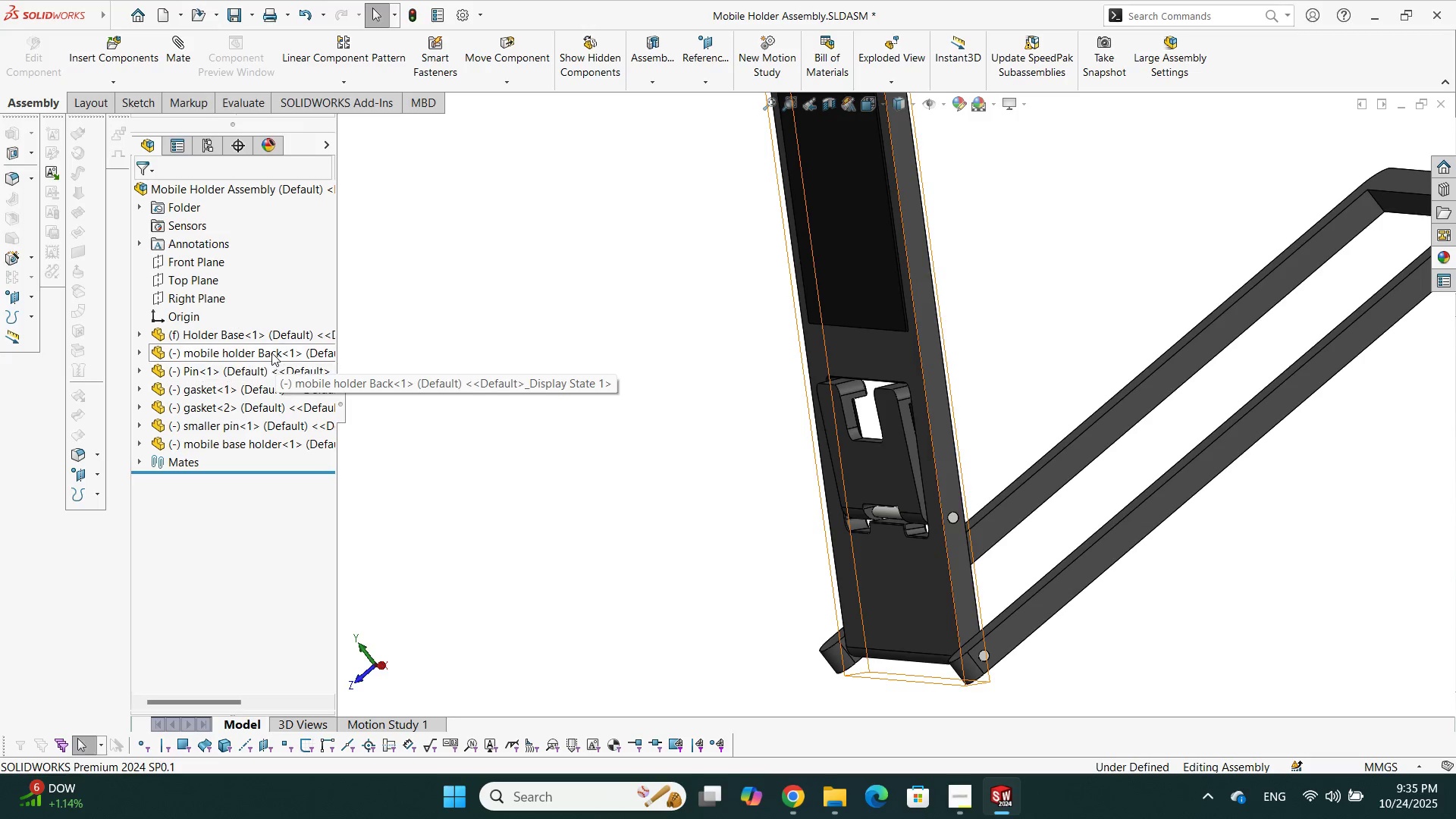 
left_click([271, 351])
 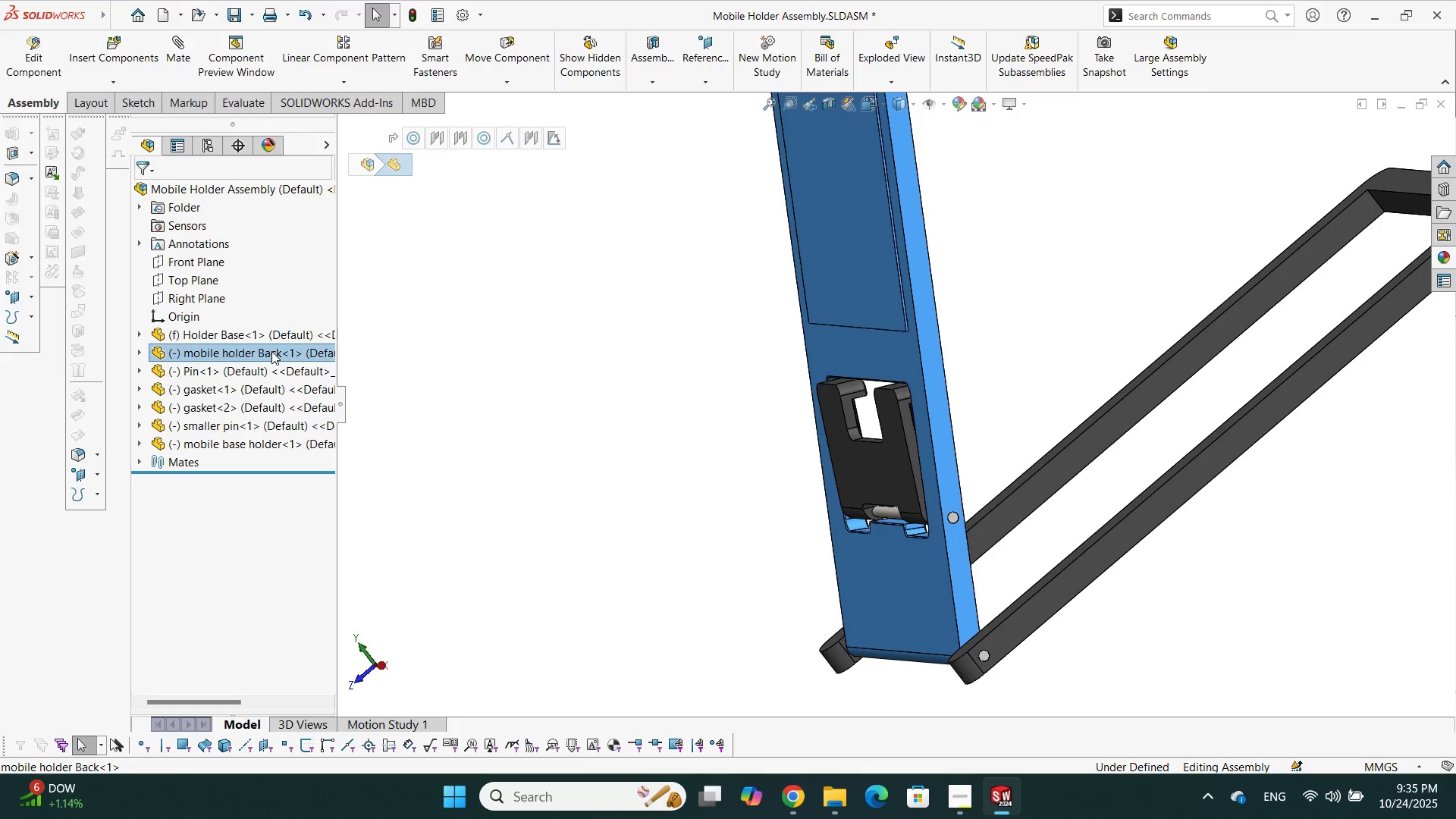 
right_click([271, 351])
 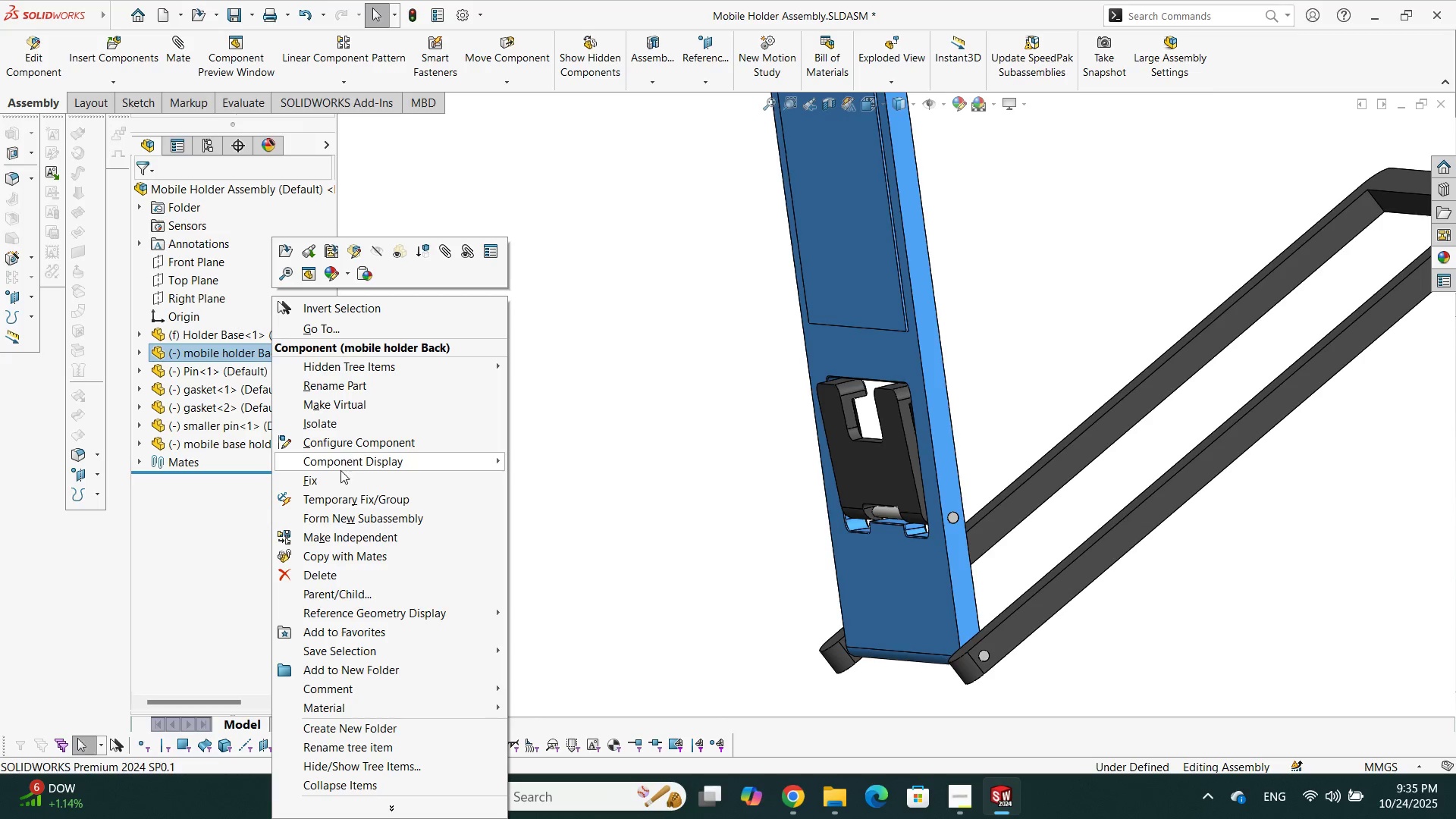 
left_click([340, 477])
 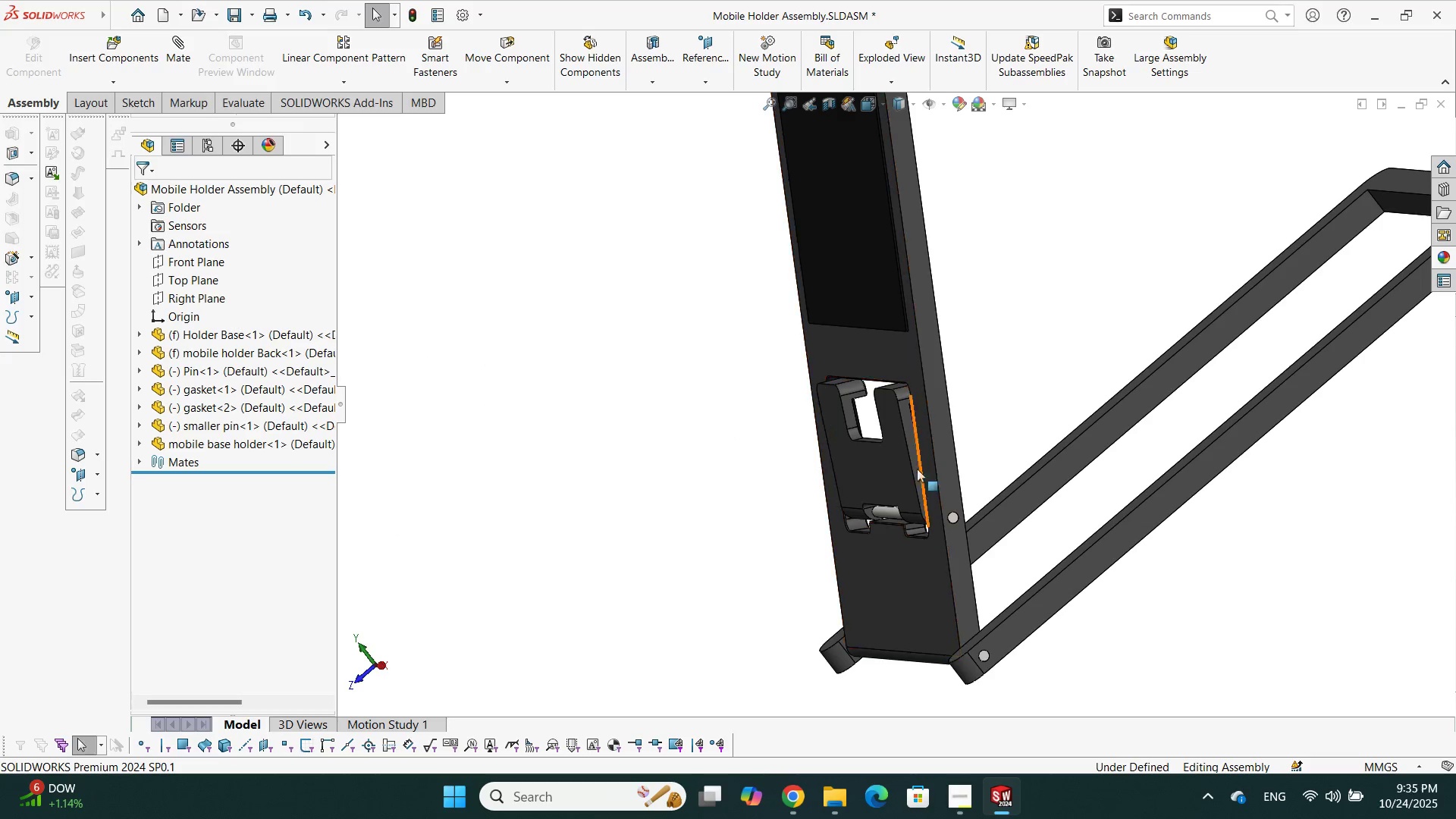 
left_click_drag(start_coordinate=[895, 461], to_coordinate=[783, 761])
 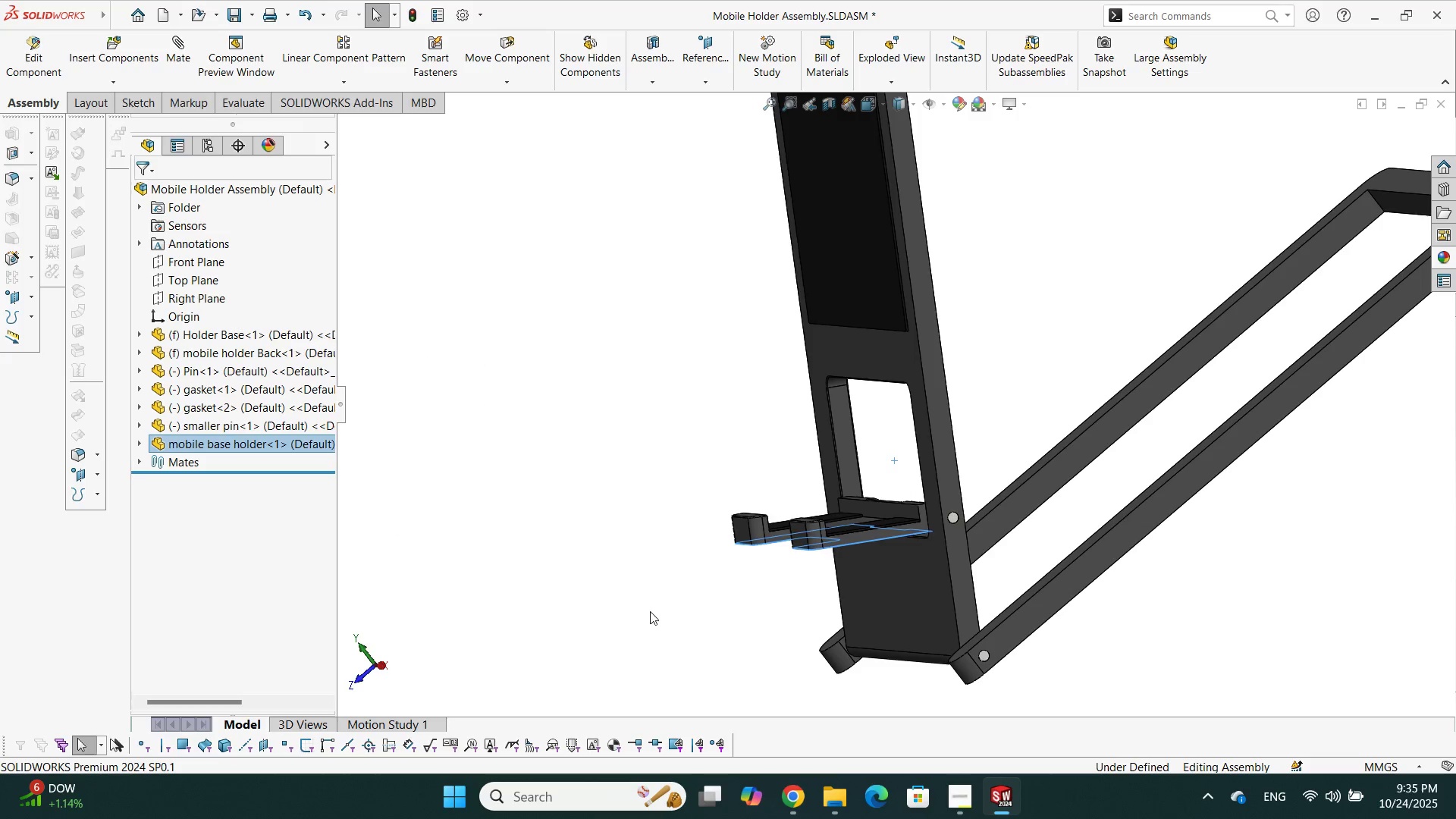 
left_click([648, 611])
 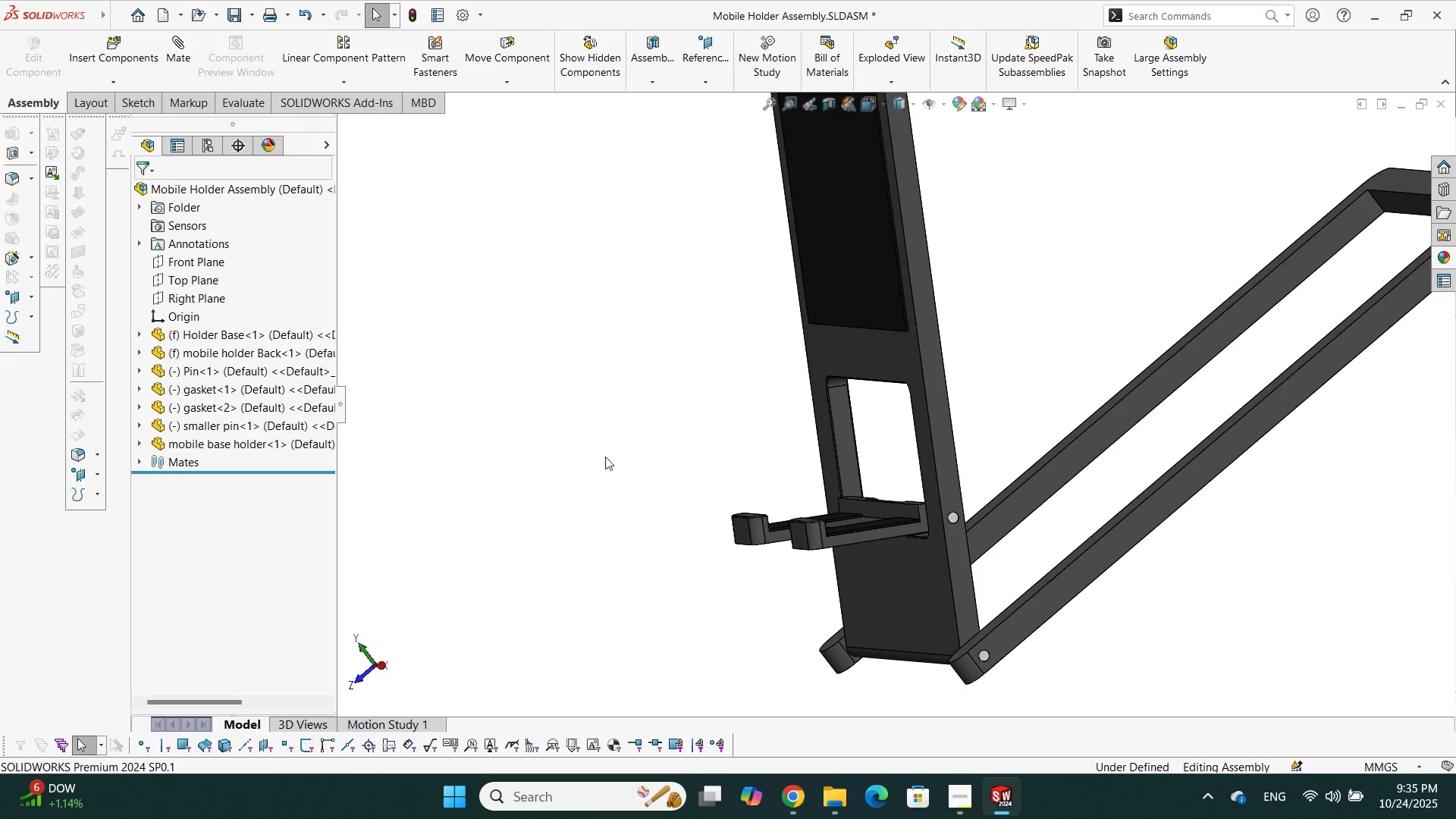 
scroll: coordinate [833, 331], scroll_direction: up, amount: 2.0
 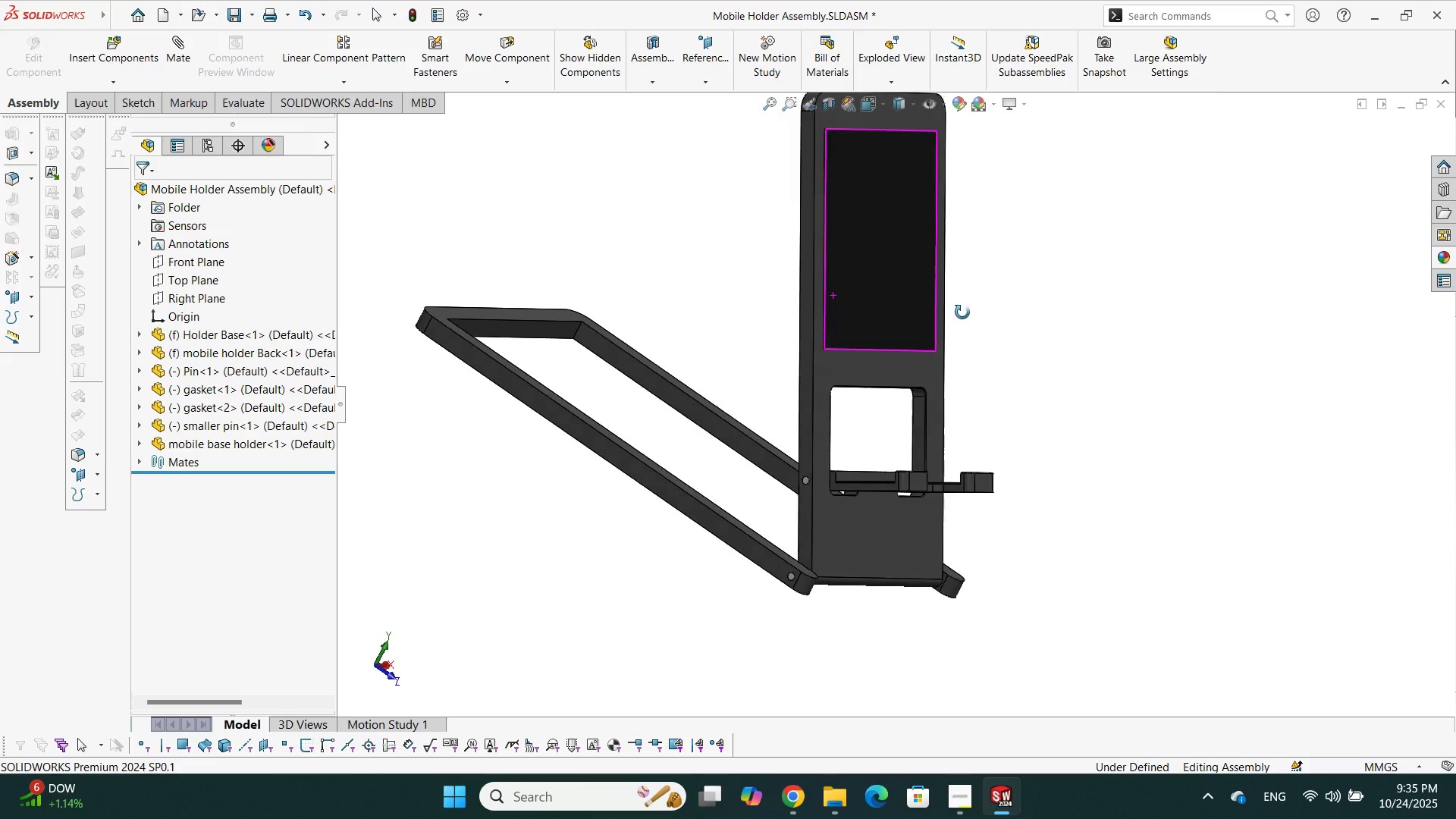 
key(Space)
 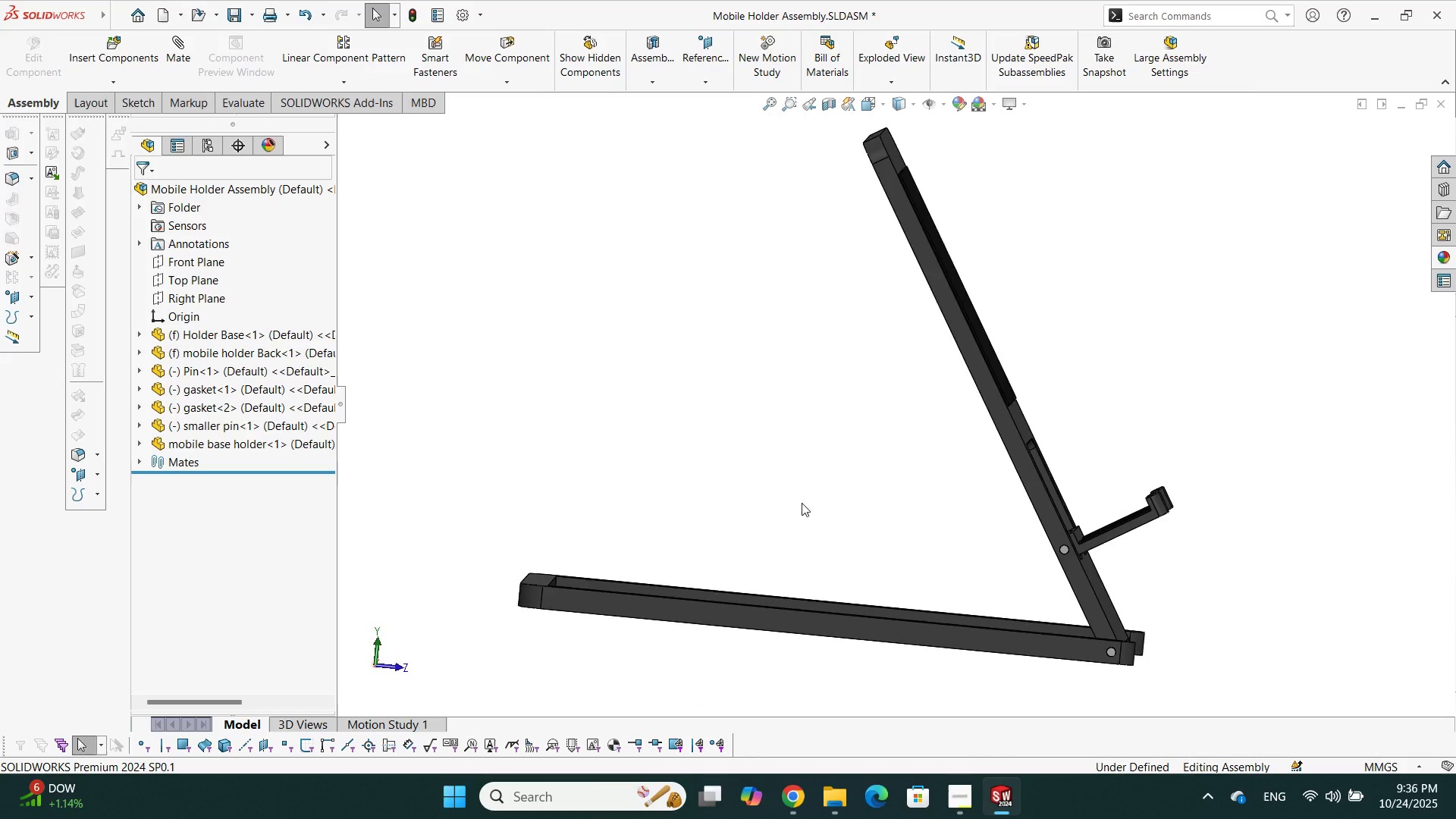 
scroll: coordinate [1094, 443], scroll_direction: down, amount: 1.0
 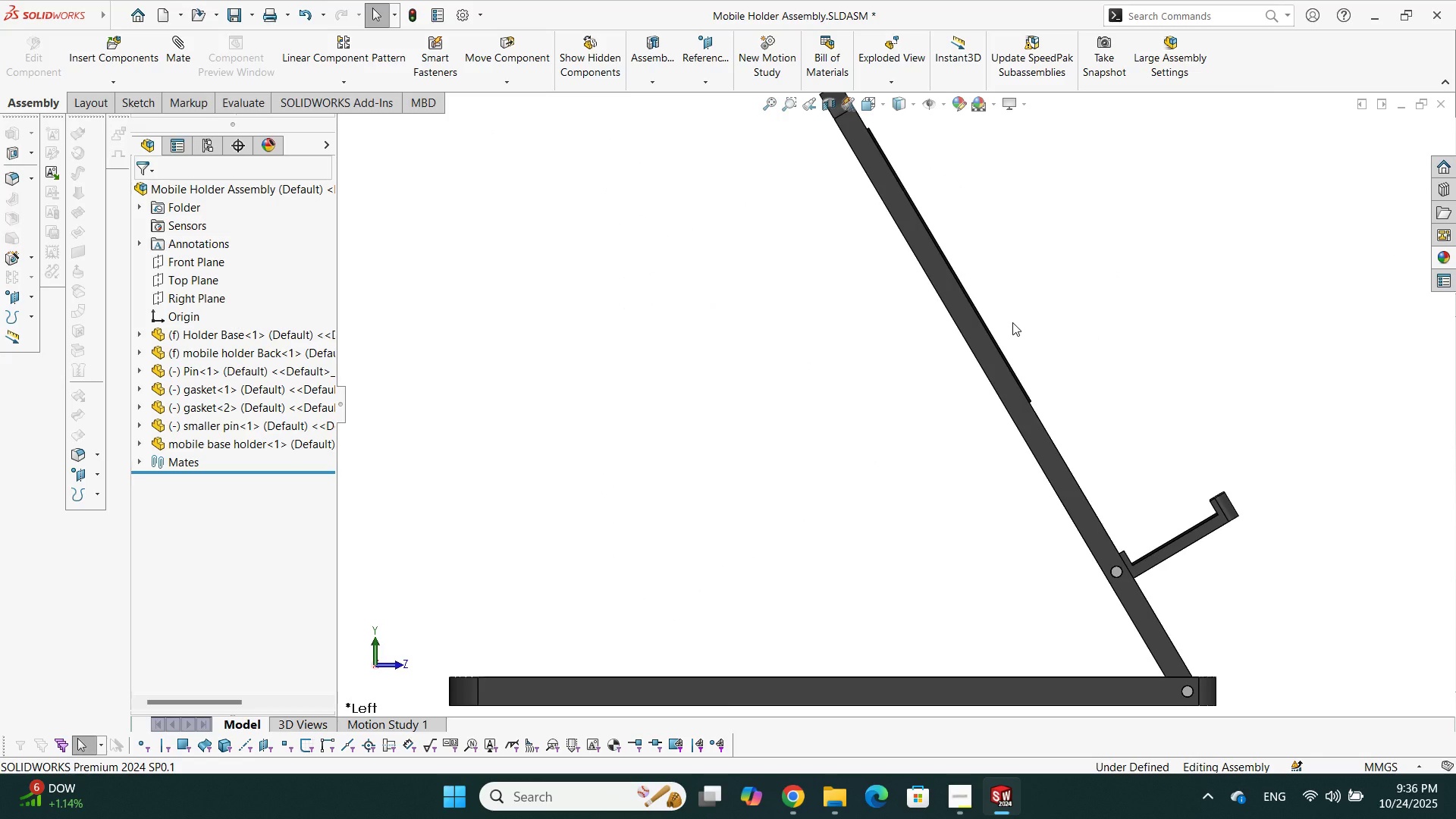 
scroll: coordinate [1025, 332], scroll_direction: up, amount: 1.0
 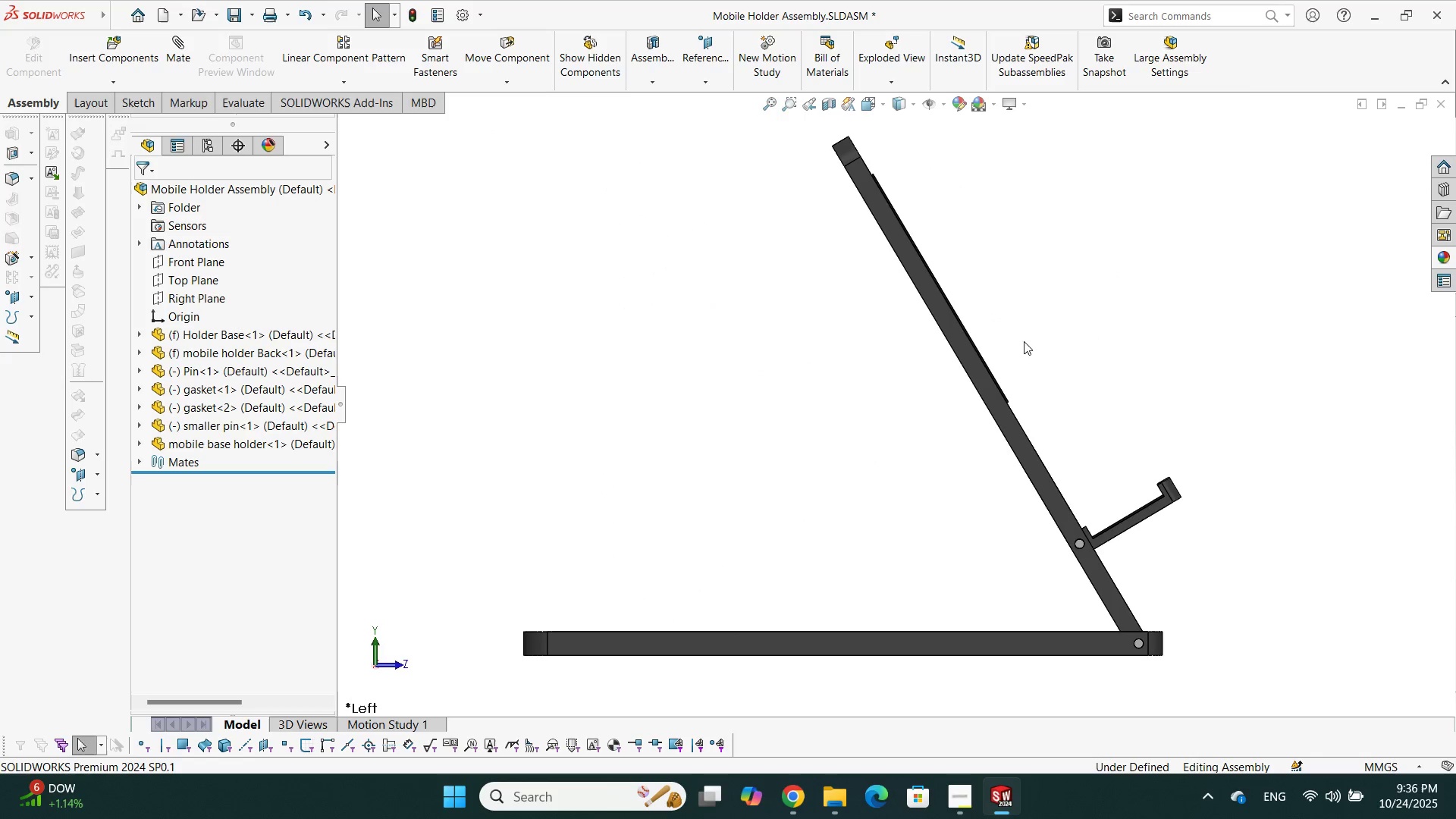 
scroll: coordinate [1021, 309], scroll_direction: down, amount: 1.0
 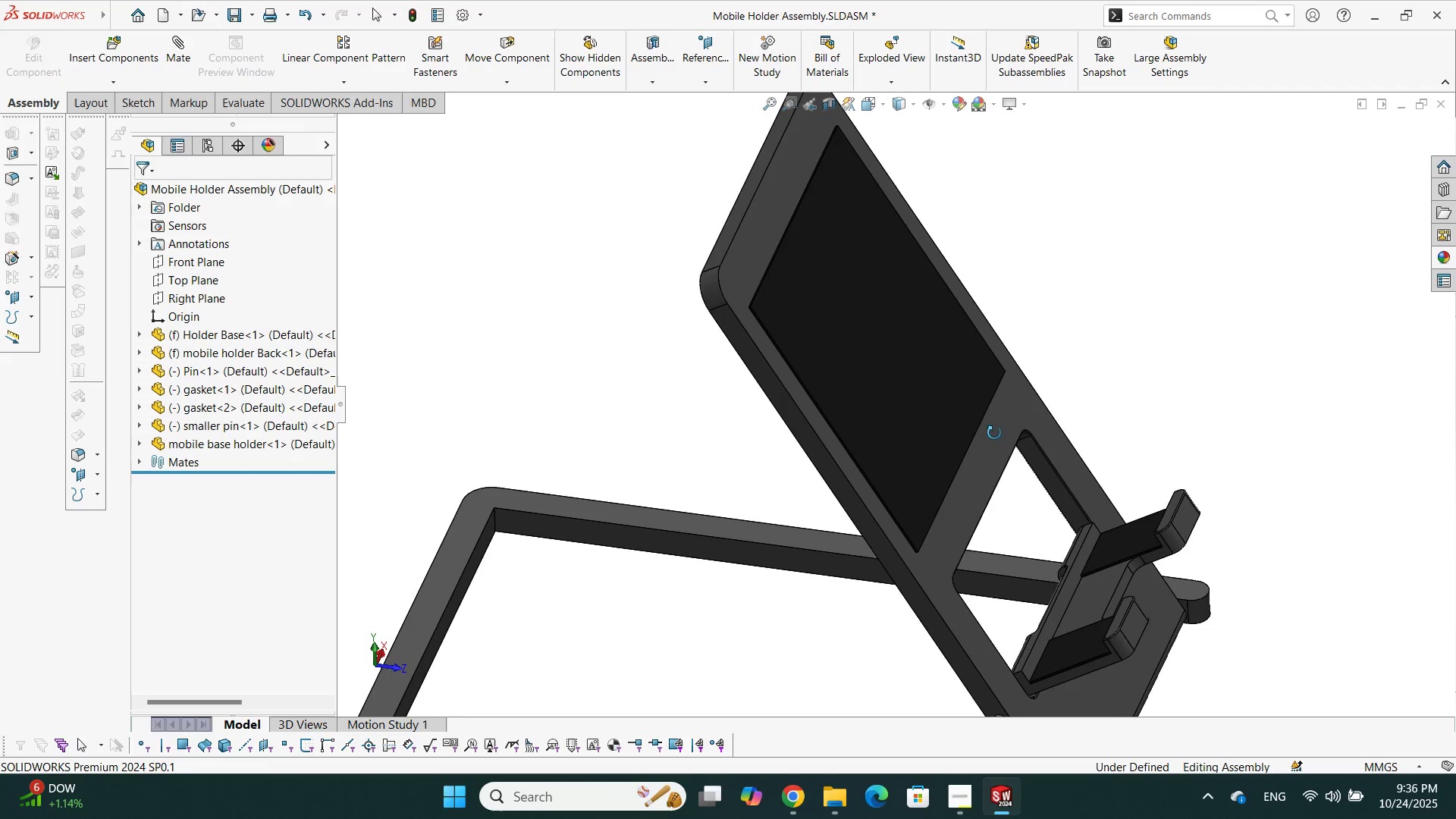 
scroll: coordinate [902, 328], scroll_direction: none, amount: 0.0
 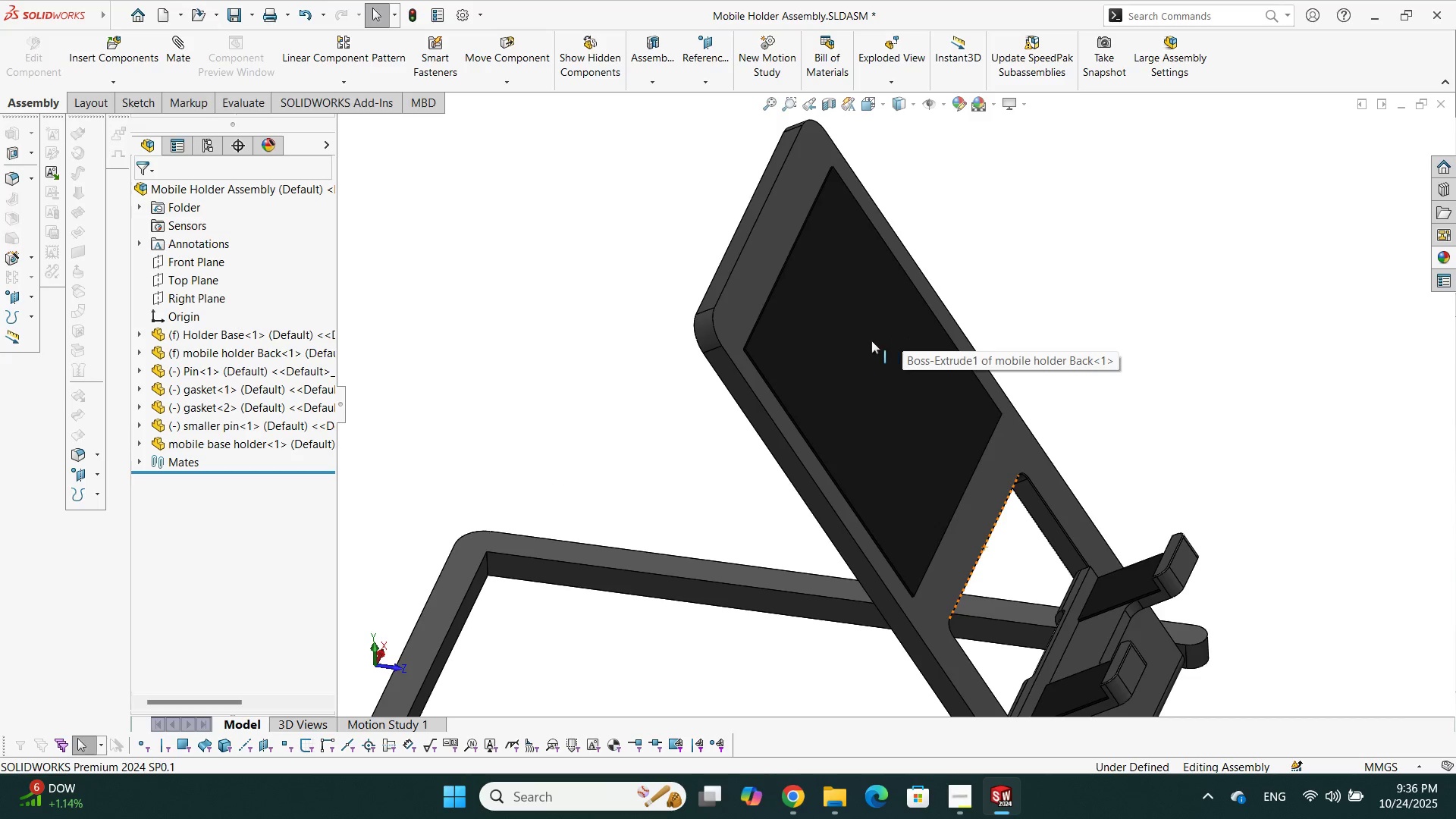 
scroll: coordinate [861, 340], scroll_direction: up, amount: 1.0
 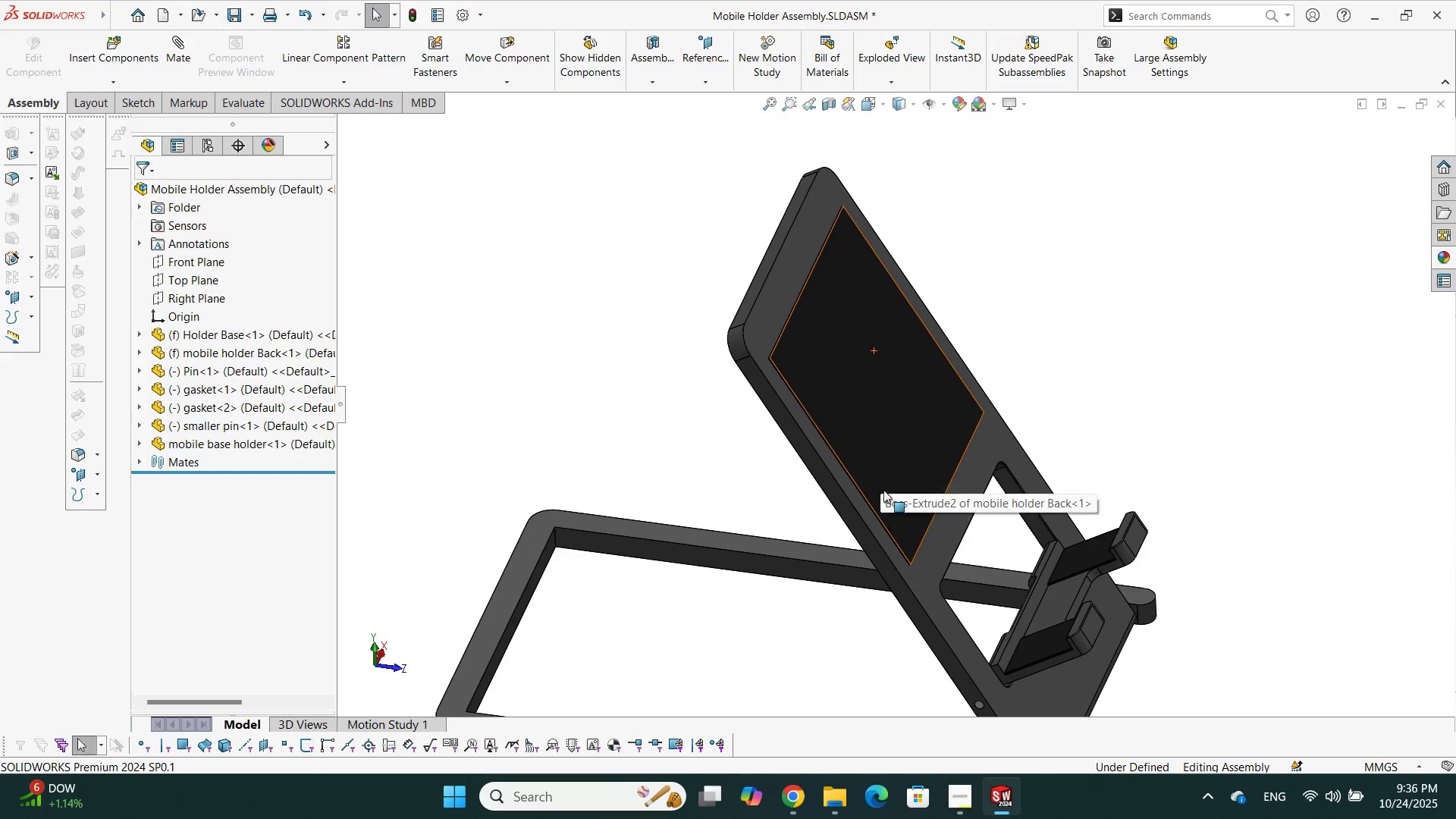 
key(Control+S)
 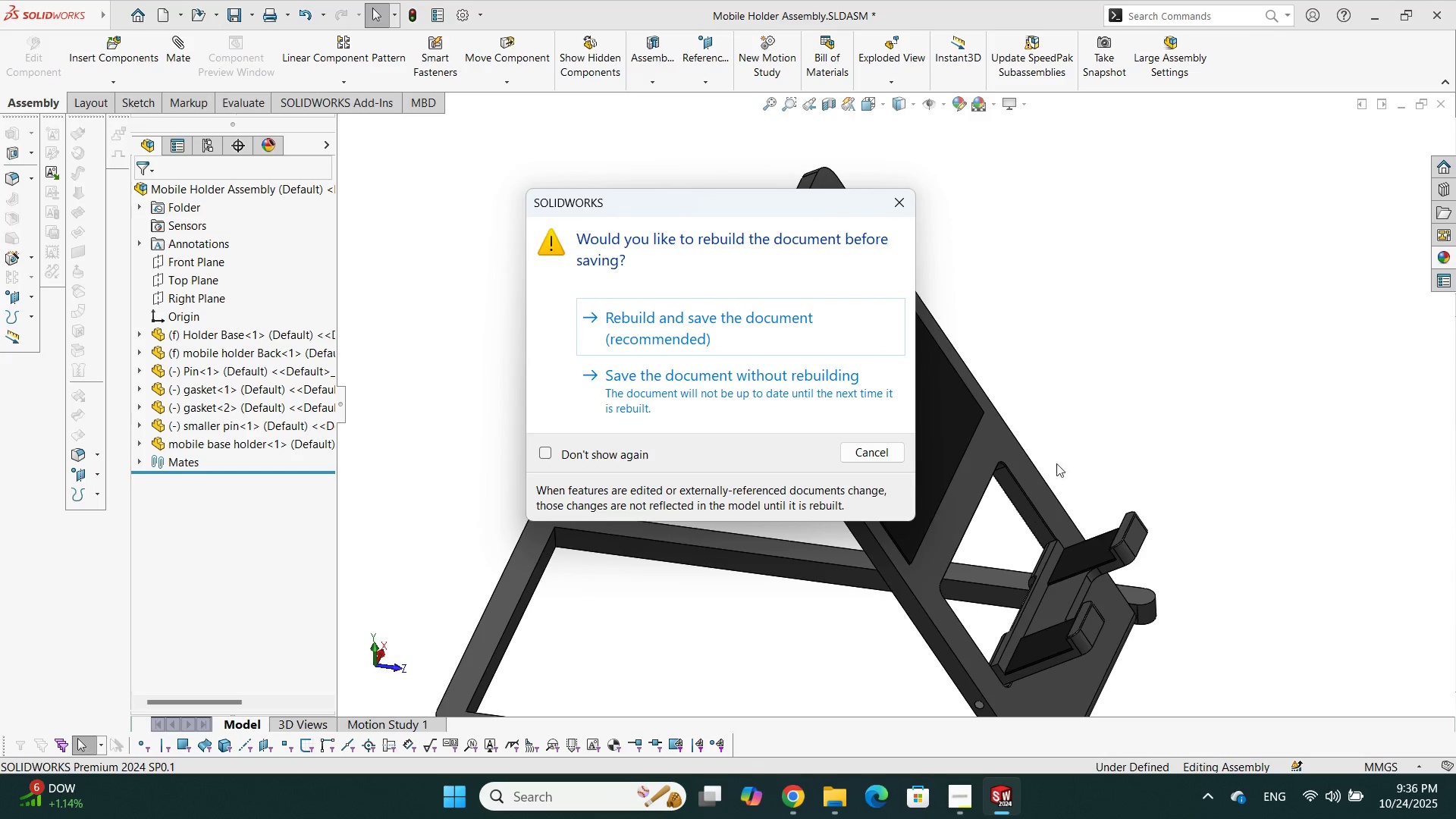 
left_click([875, 318])
 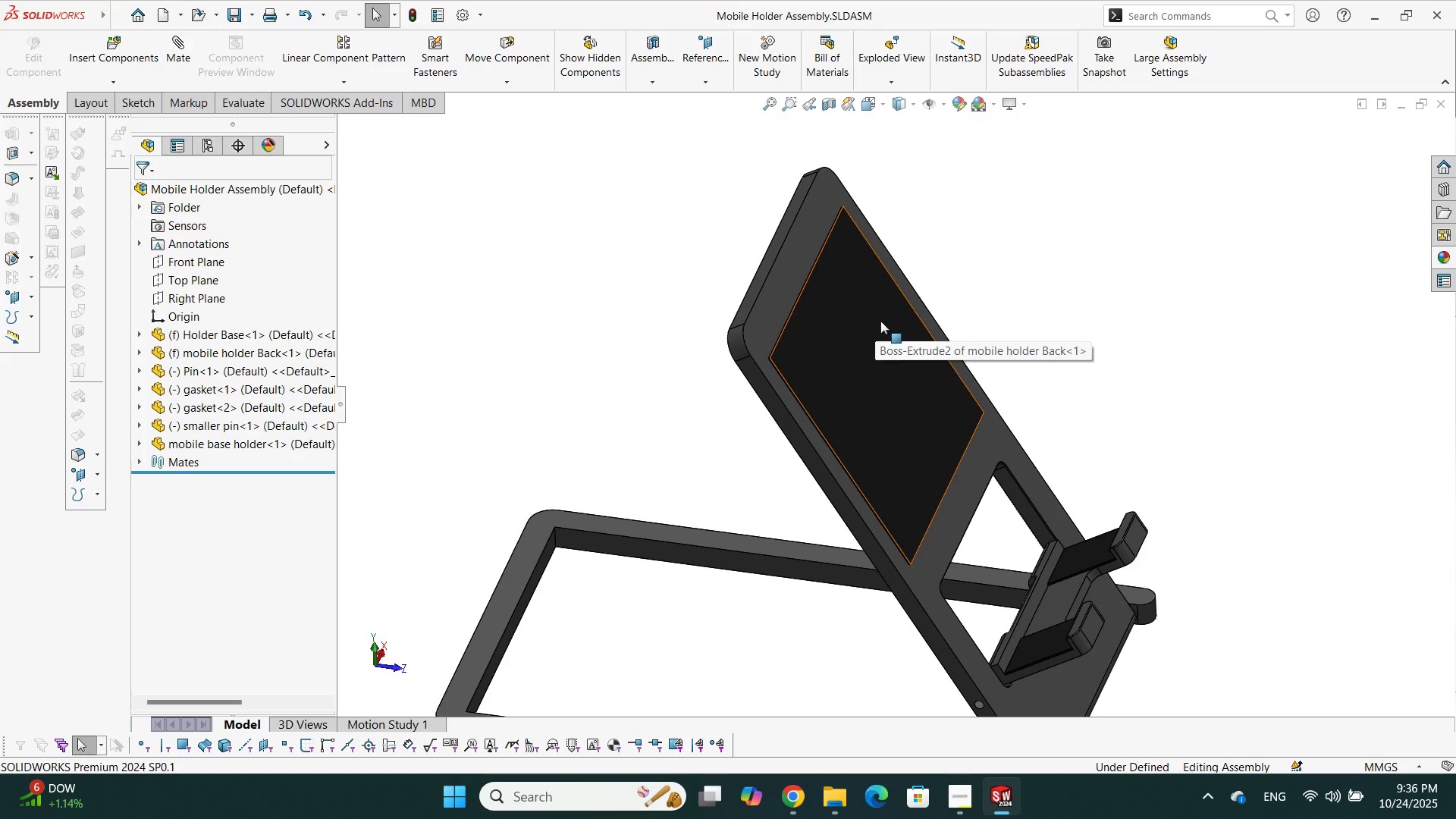 
scroll: coordinate [1002, 344], scroll_direction: up, amount: 3.0
 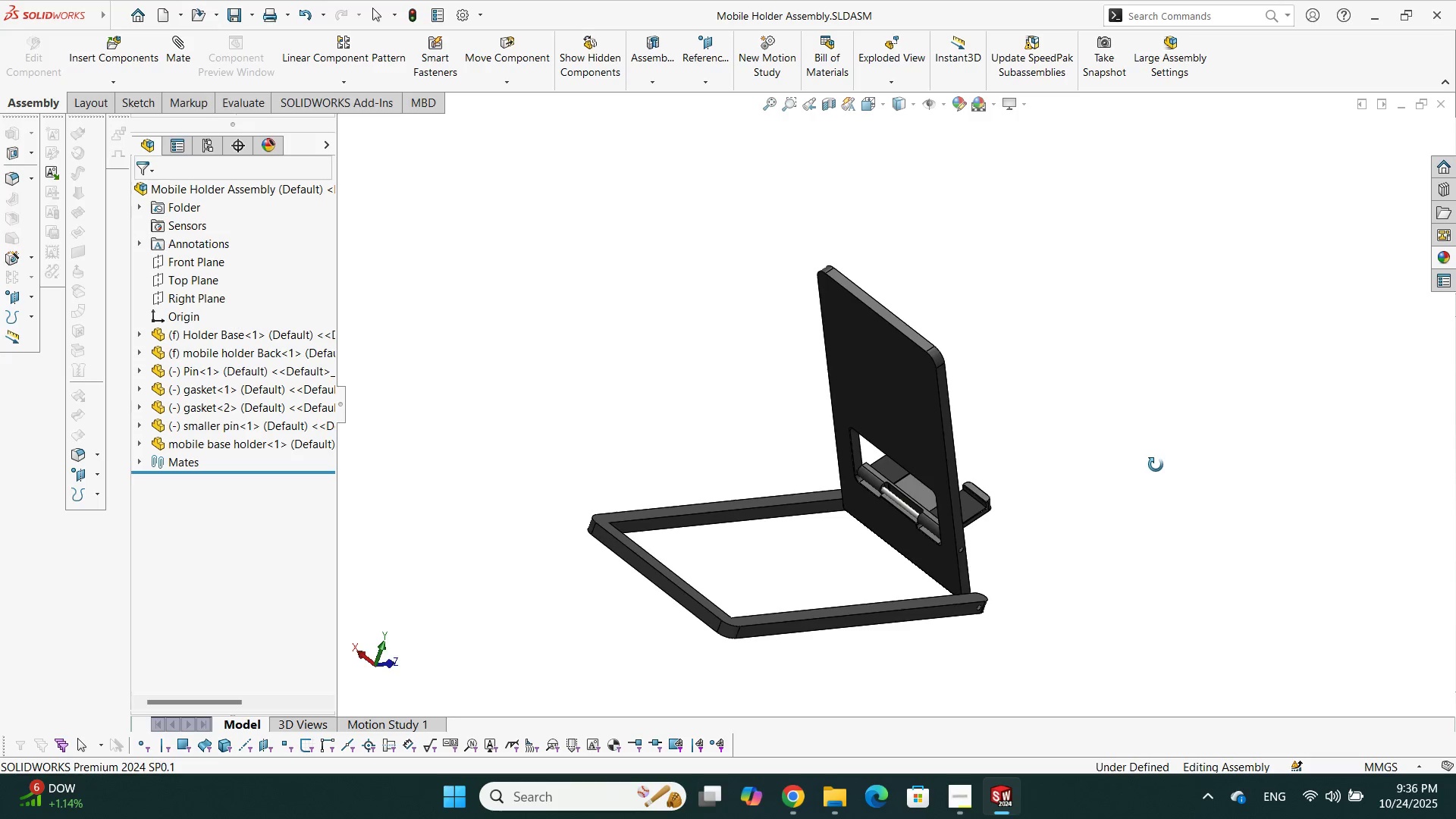 
scroll: coordinate [962, 438], scroll_direction: down, amount: 4.0
 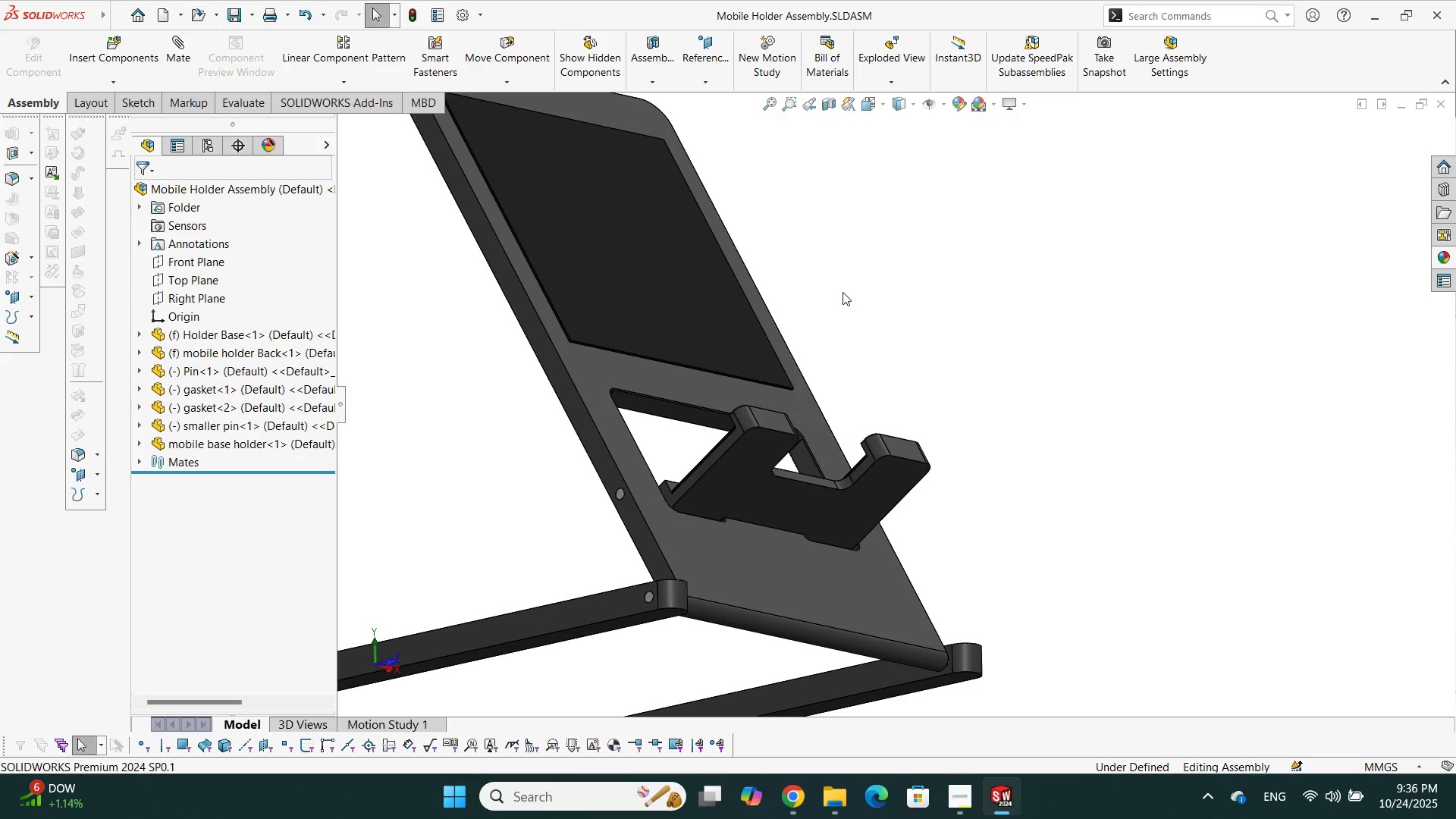 
key(Space)
 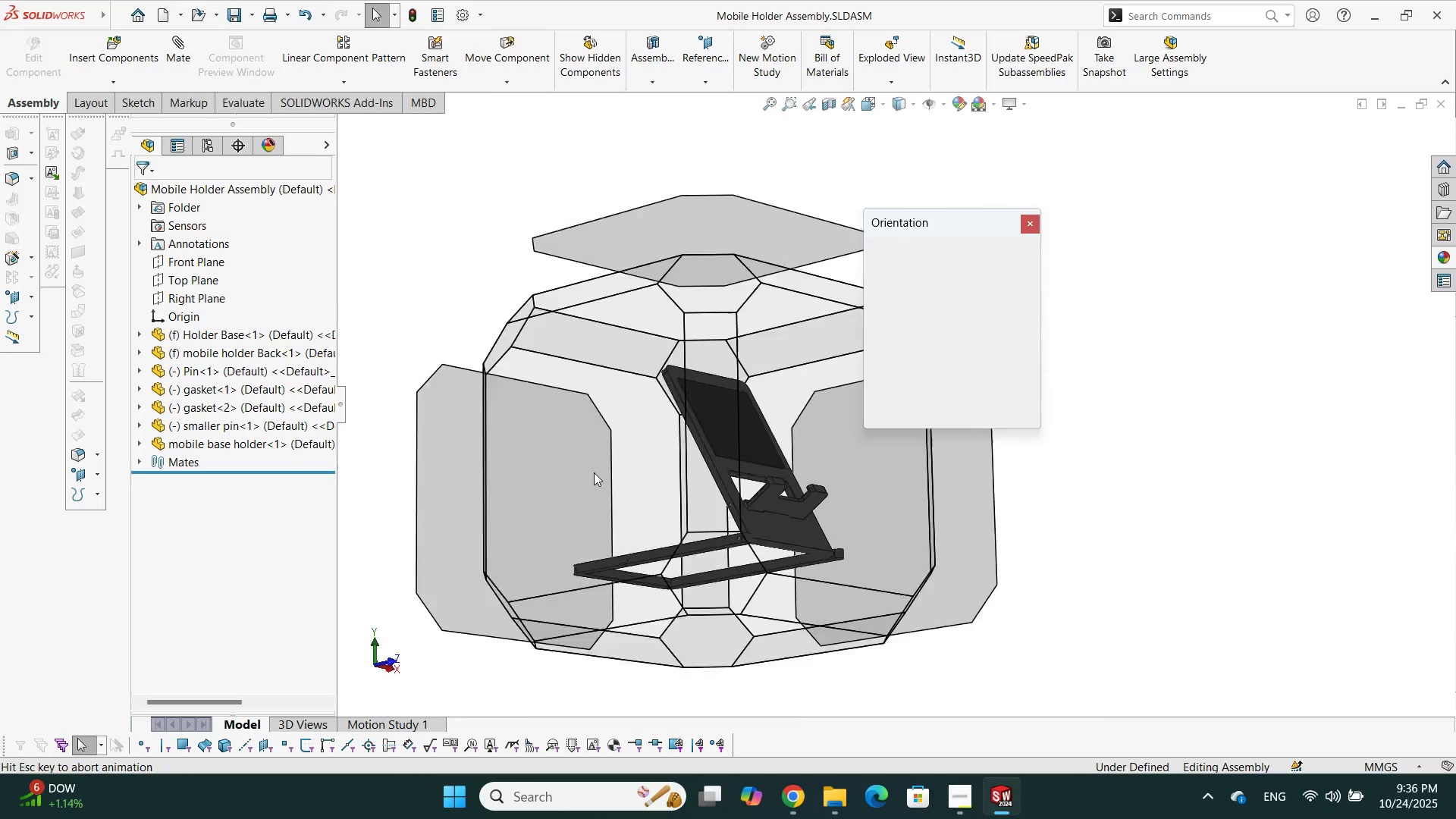 
left_click([594, 472])
 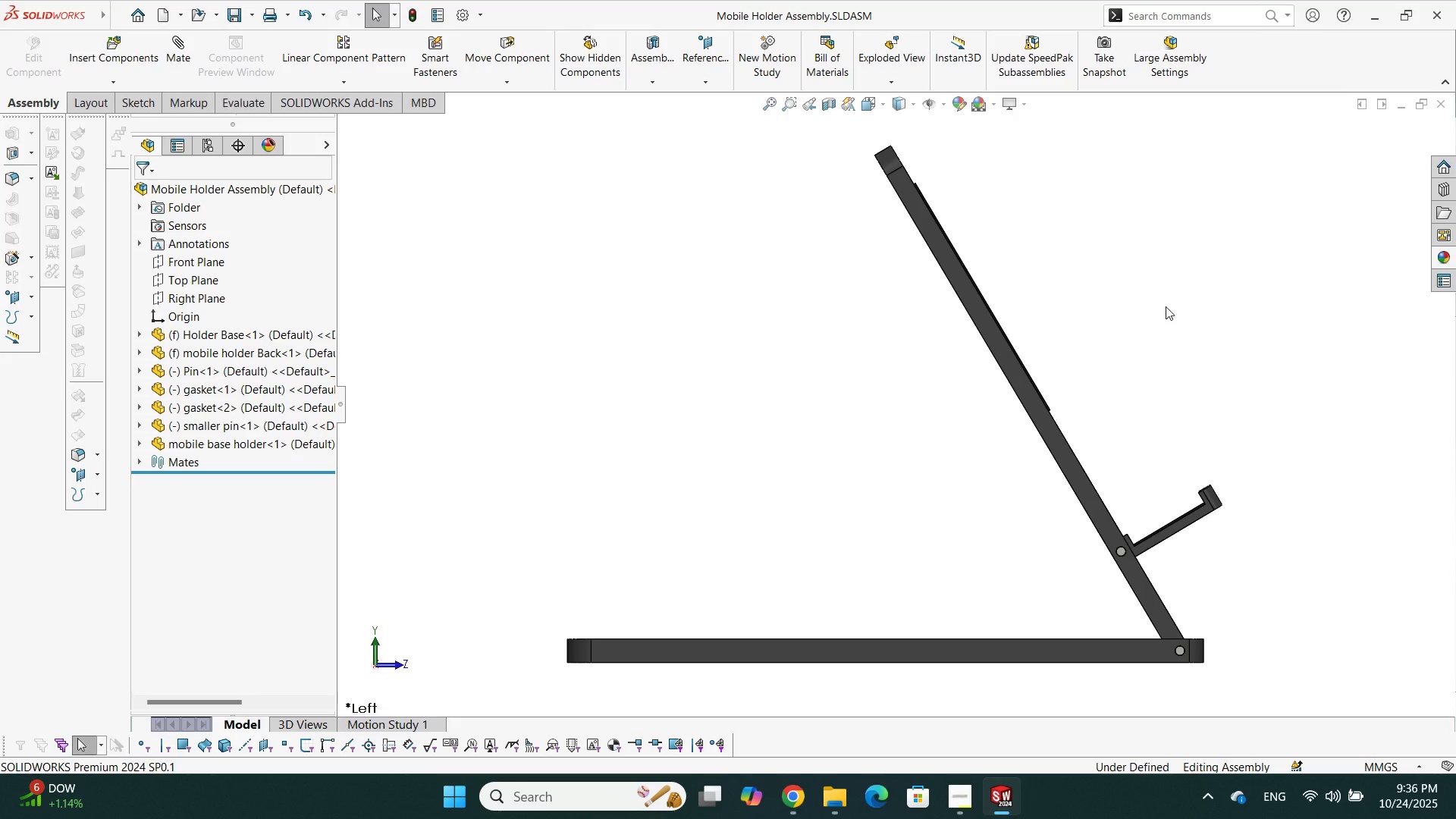 
key(Control+S)
 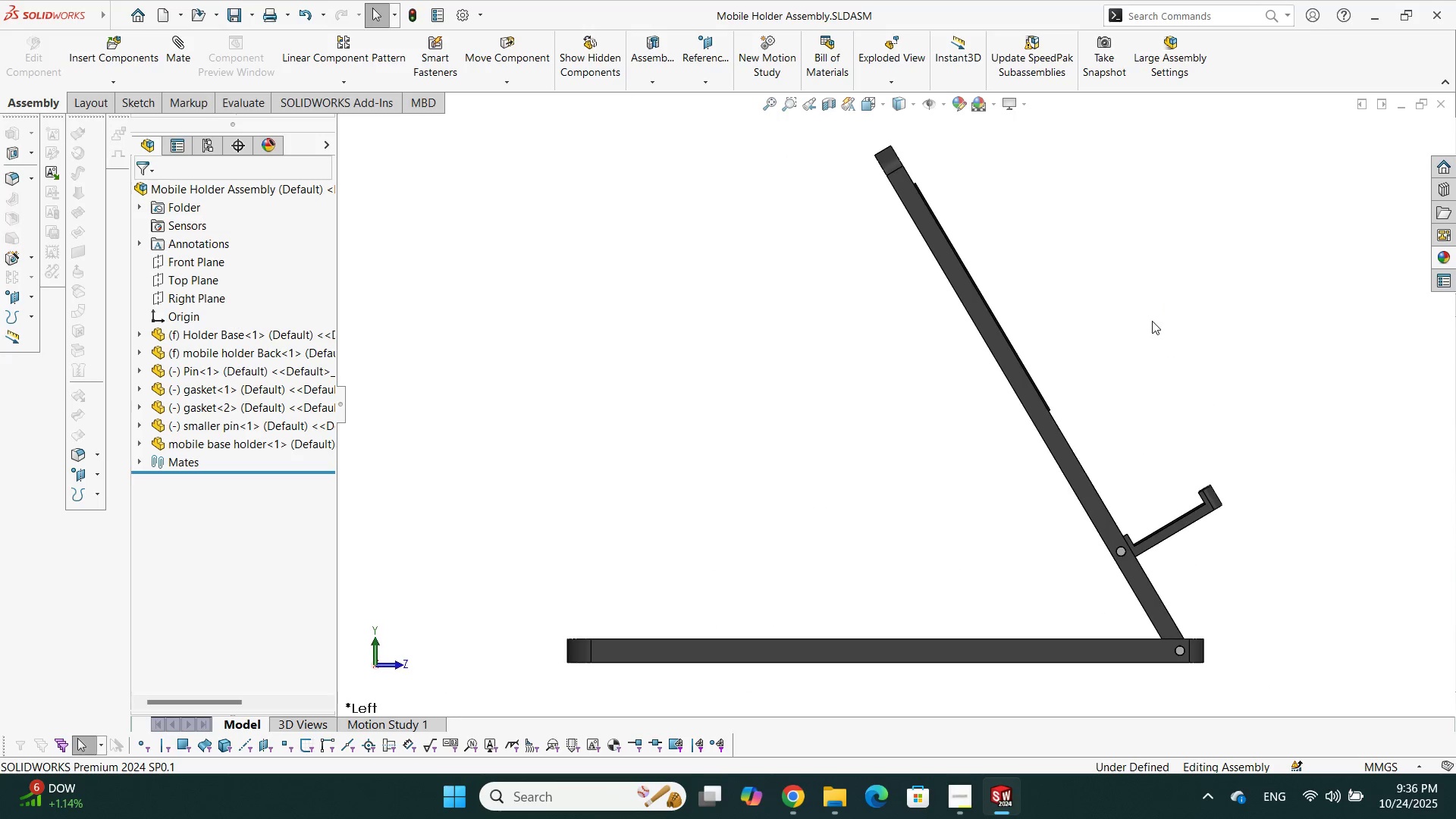 
scroll: coordinate [1064, 352], scroll_direction: none, amount: 0.0
 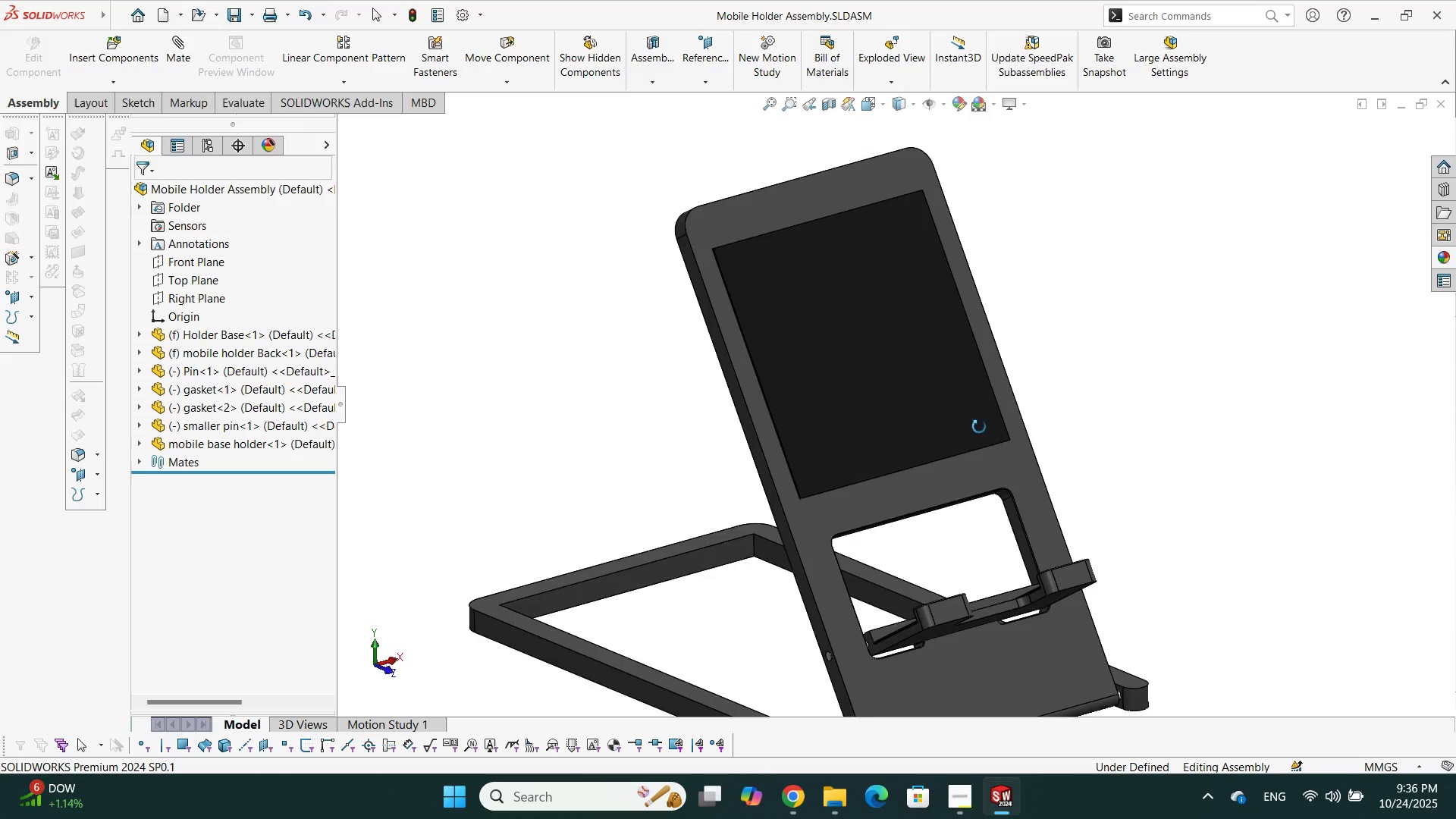 
scroll: coordinate [929, 517], scroll_direction: up, amount: 1.0
 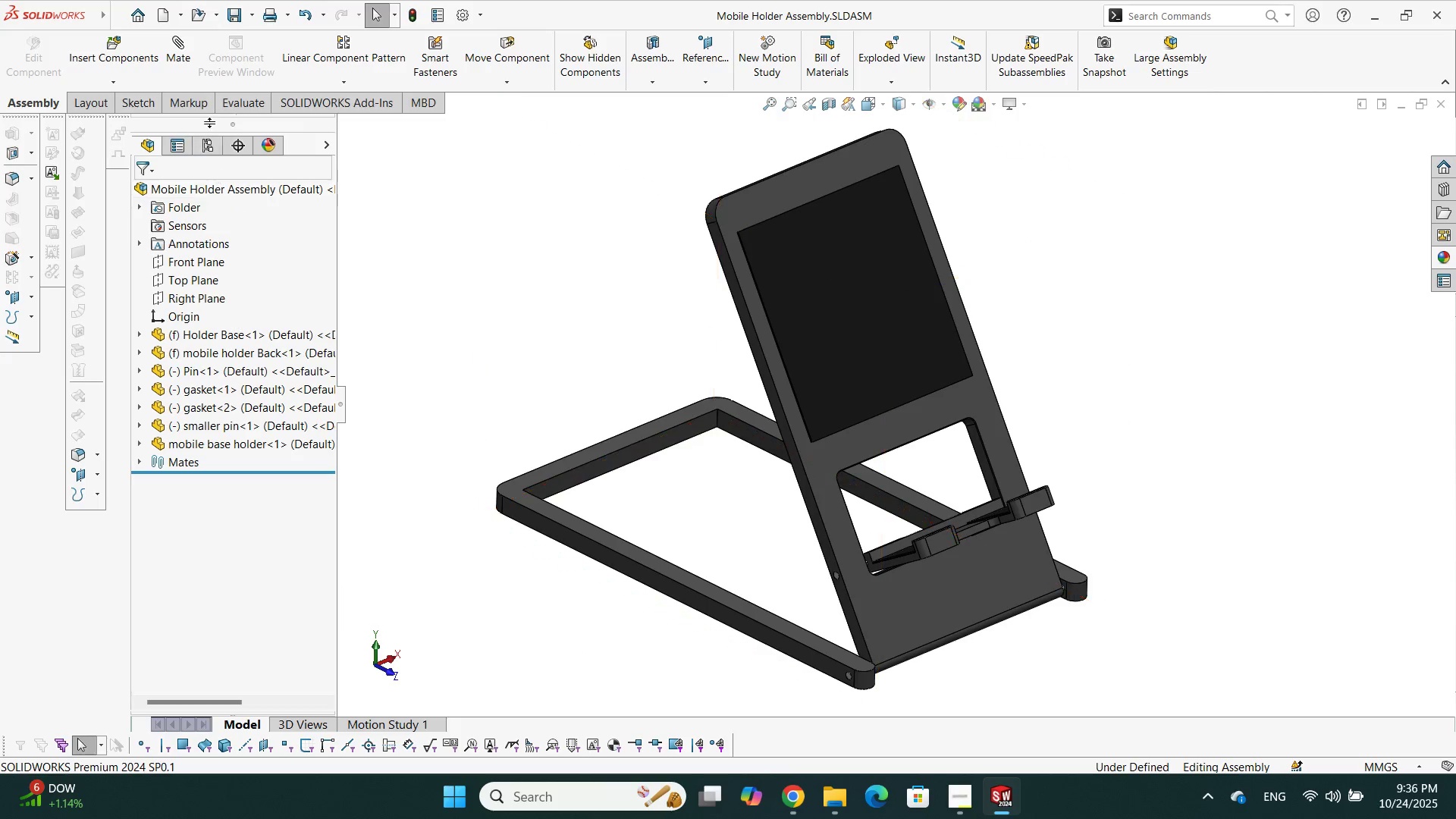 
scroll: coordinate [880, 417], scroll_direction: down, amount: 1.0
 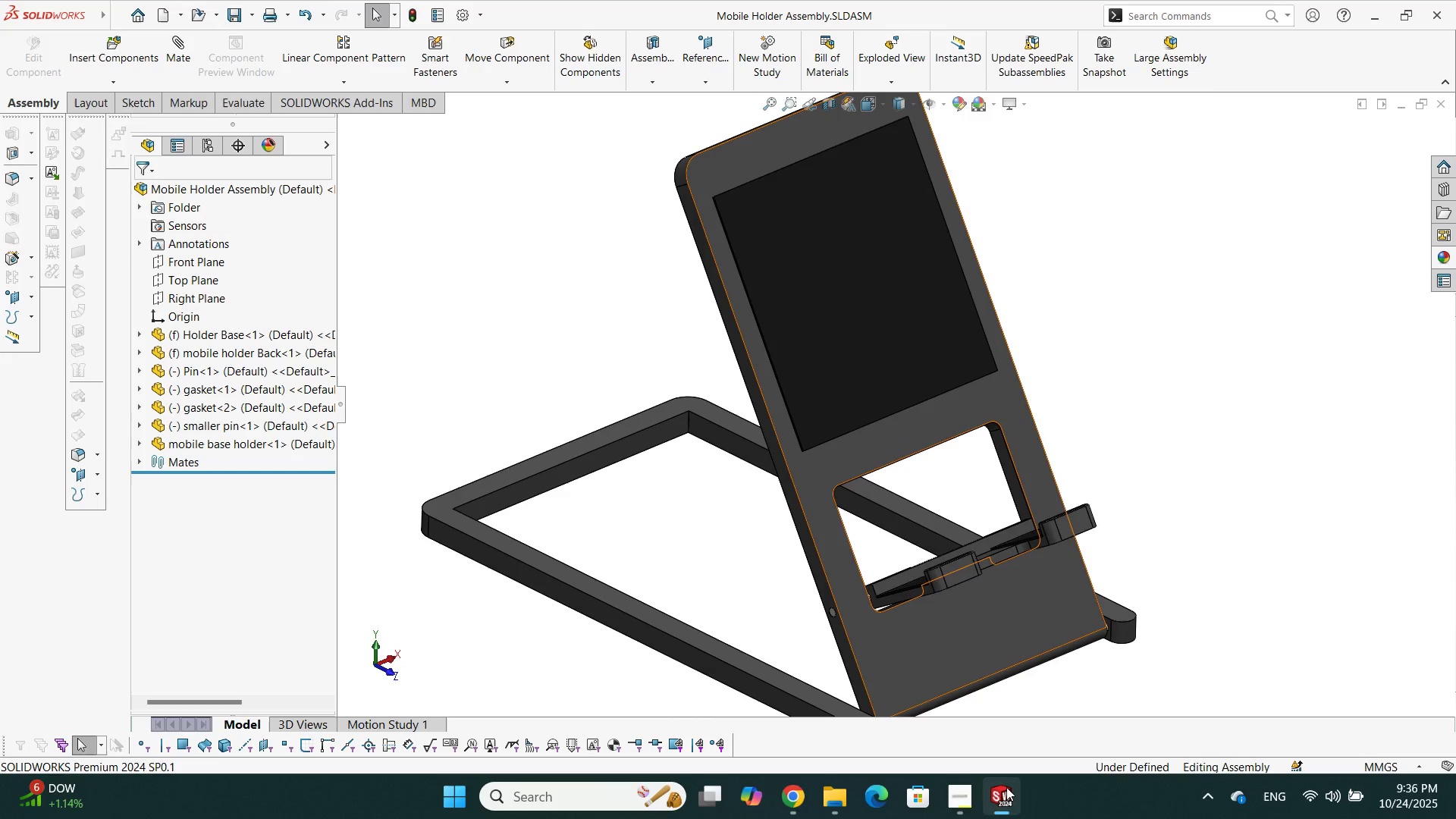 
left_click([973, 799])